 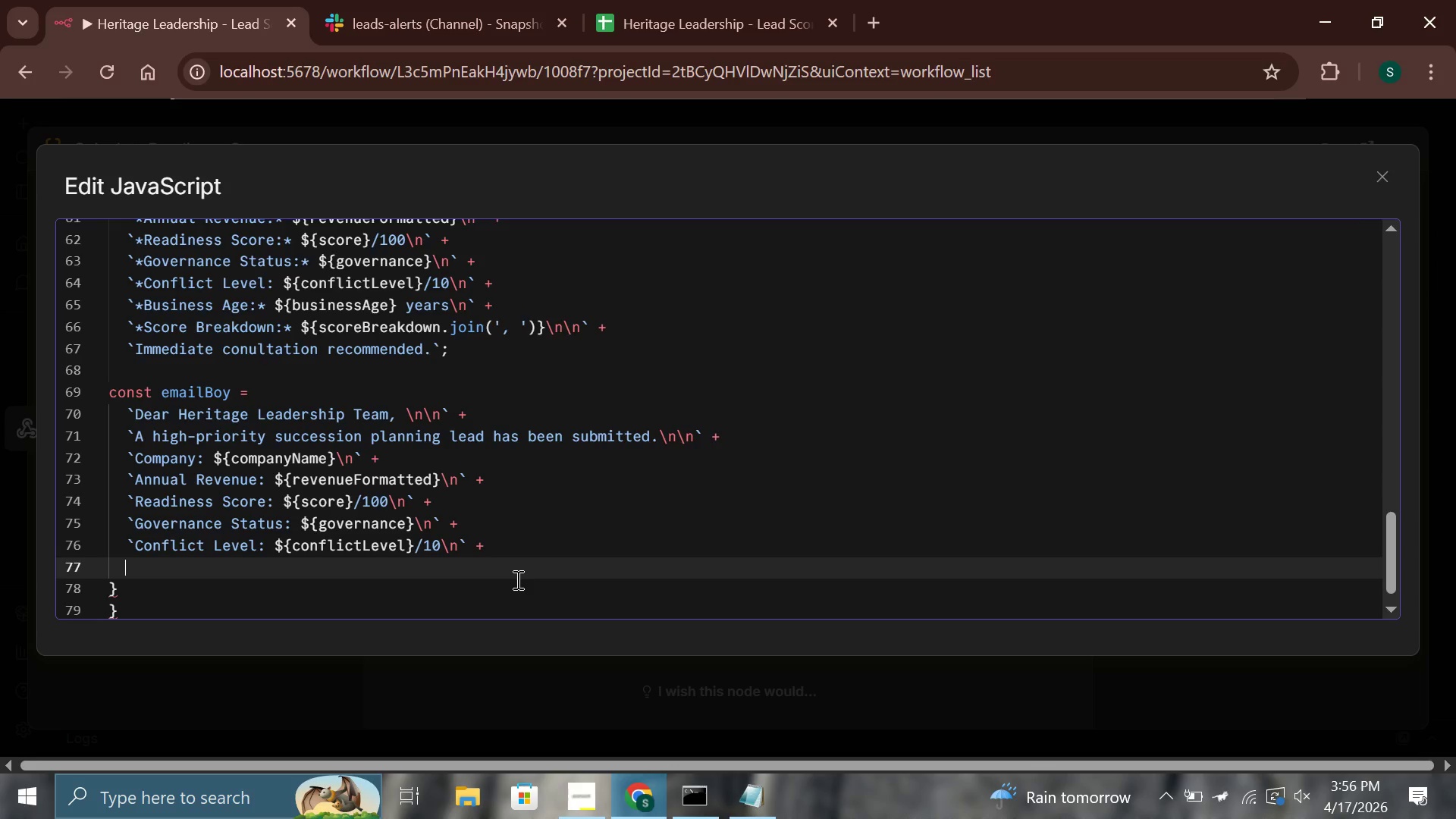 
type(`Business Age: ${busin)
 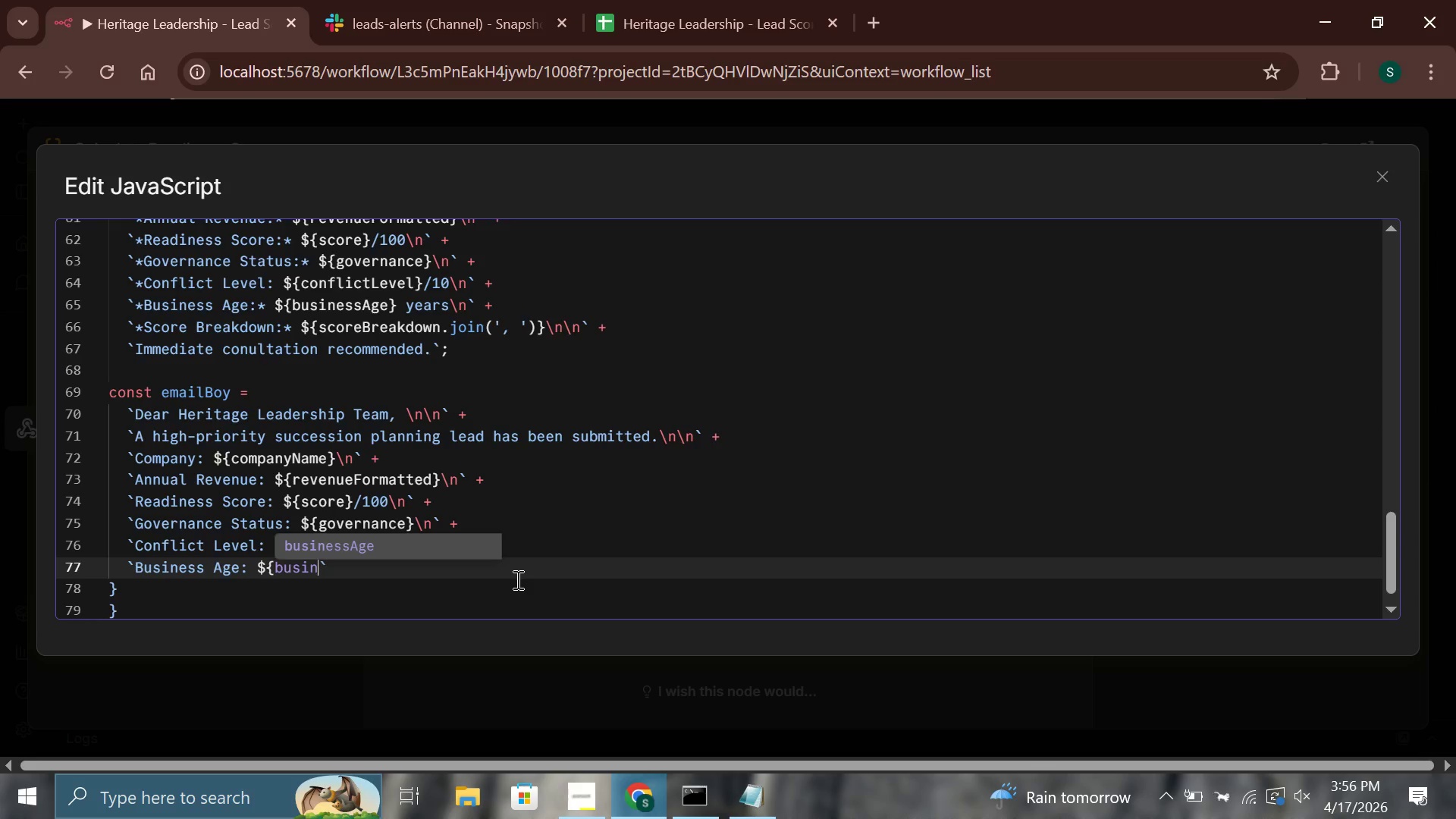 
key(Enter)
 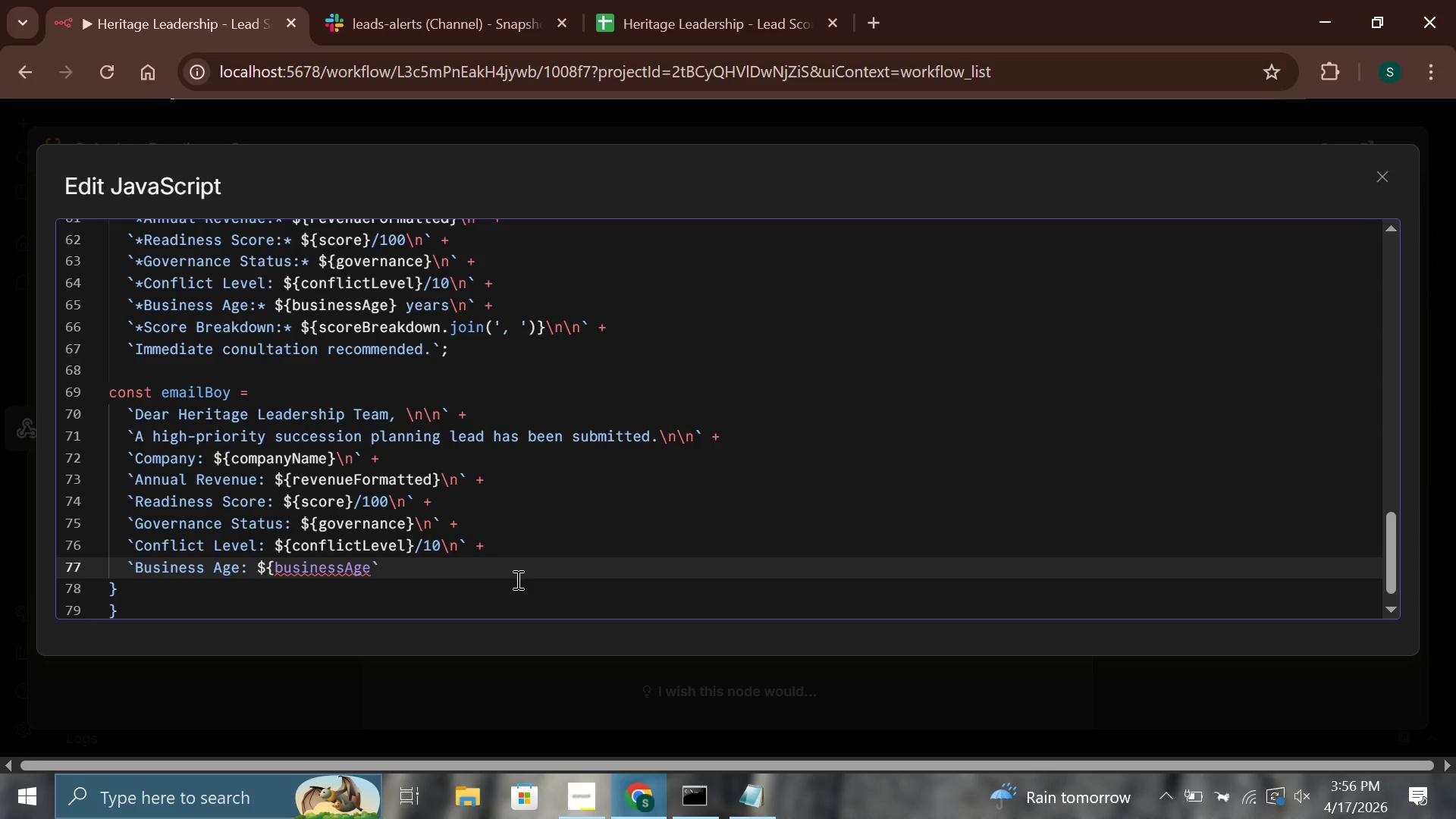 
type(} years\n)
 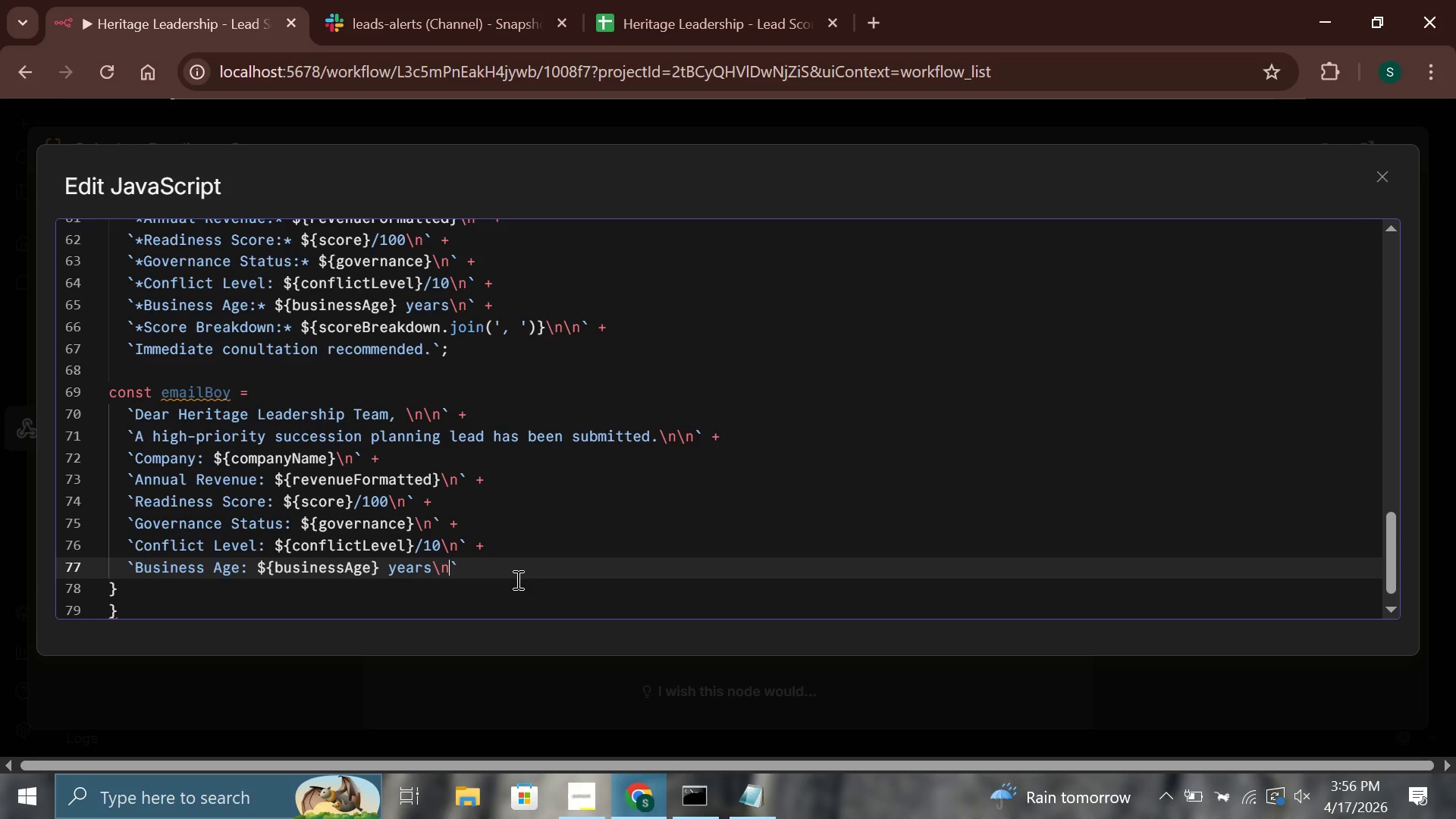 
wait(17.14)
 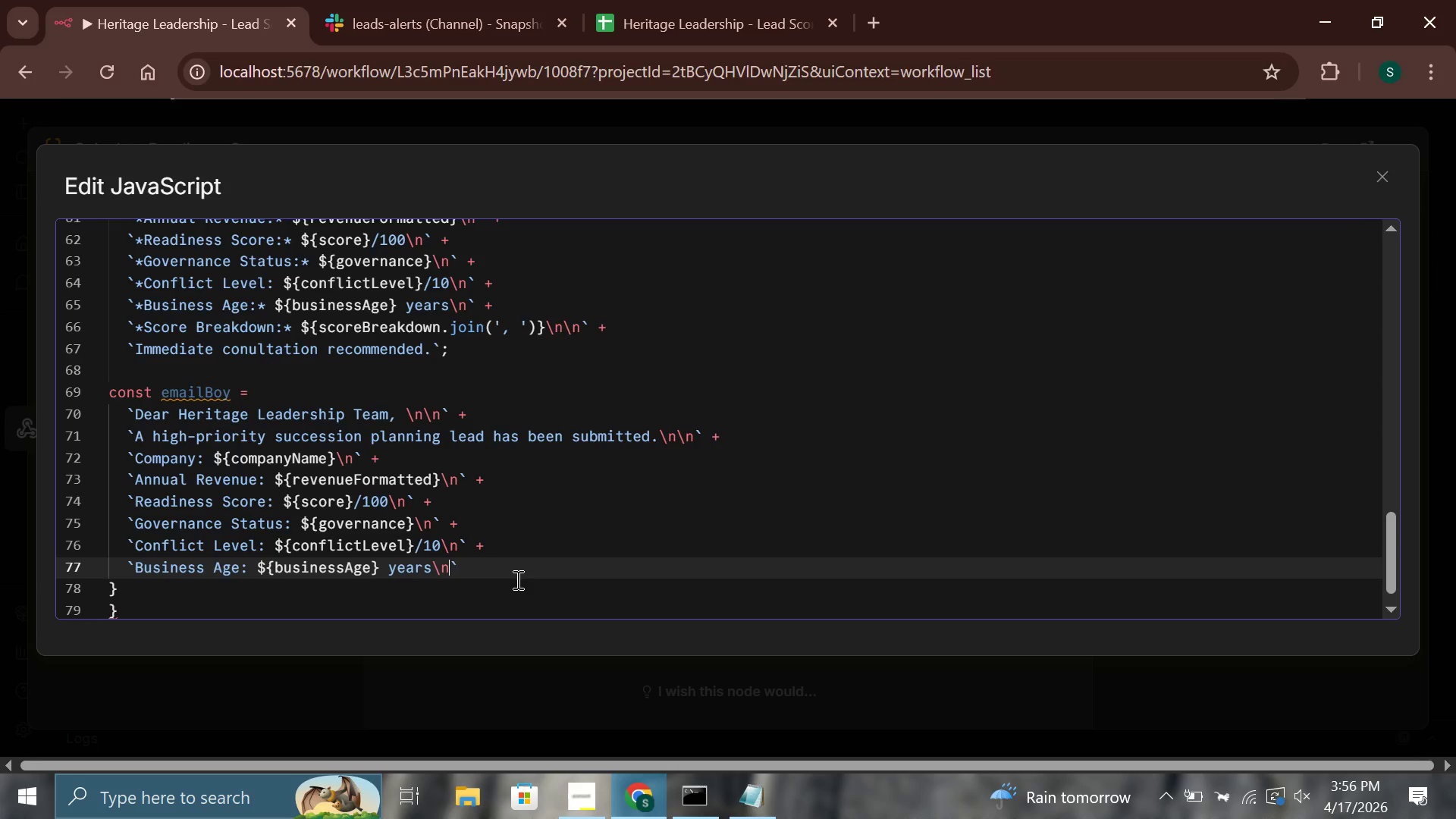 
key(ArrowRight)
 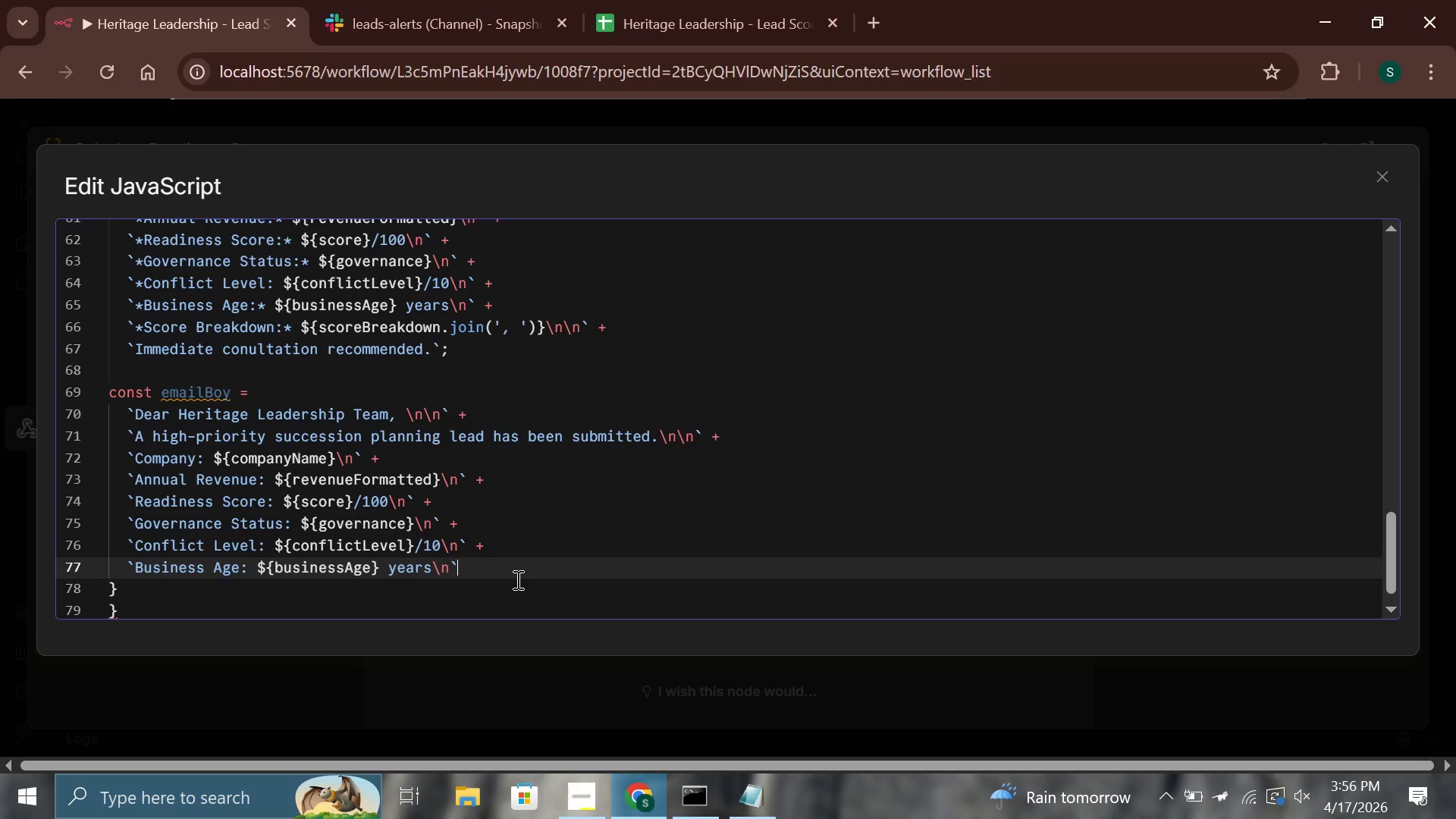 
key(Space)
 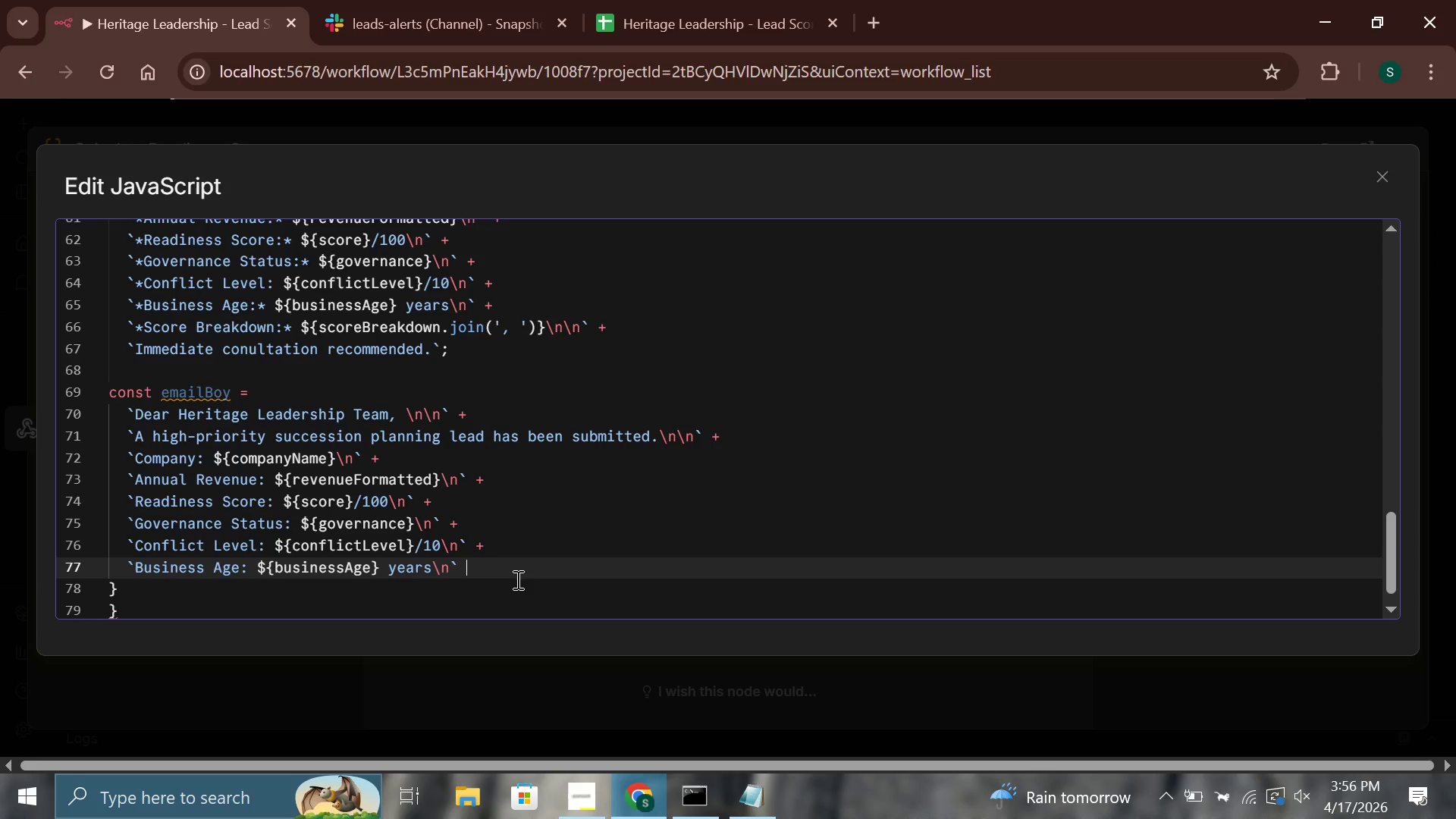 
key(Shift+Equal)
 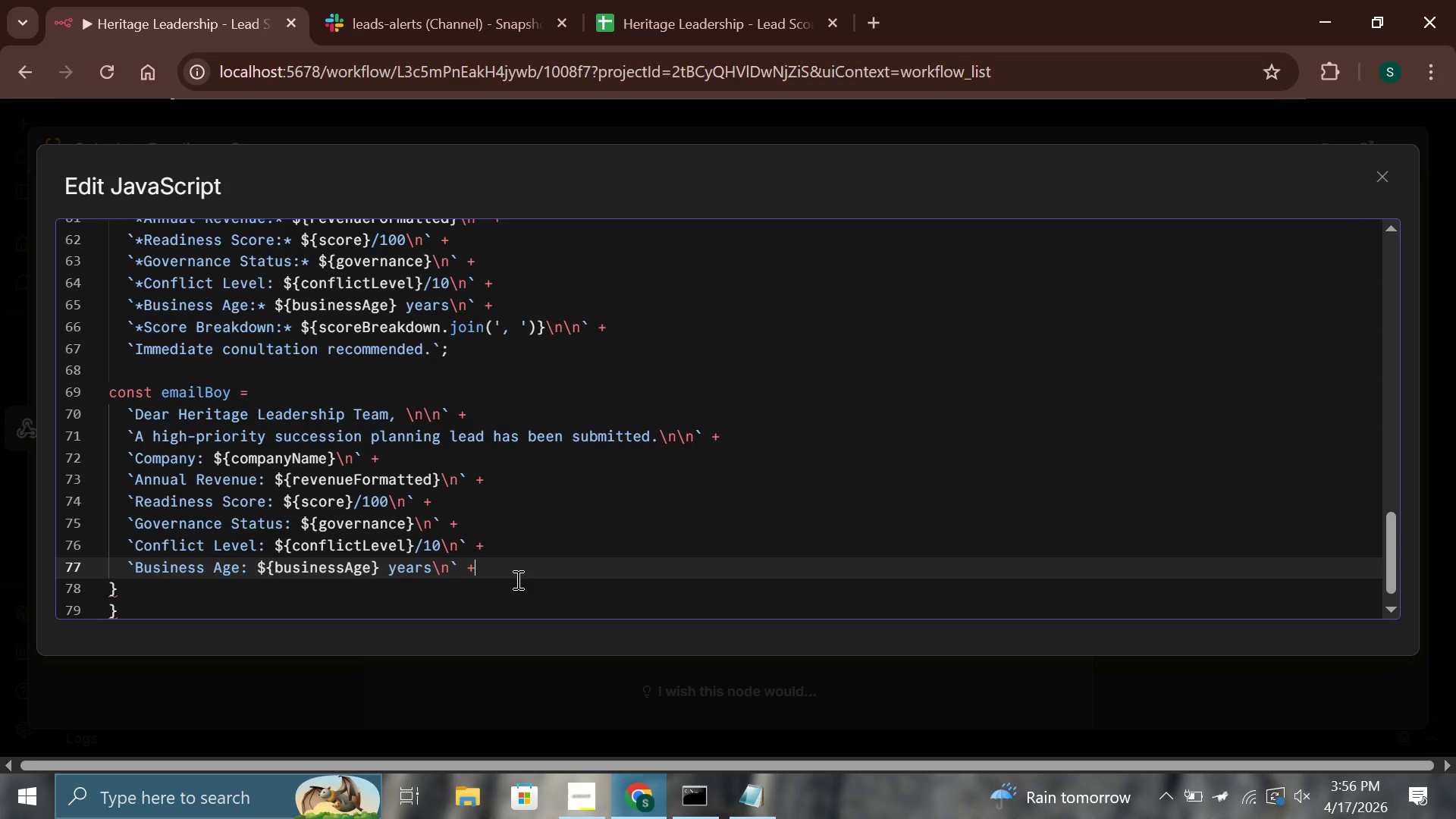 
key(Enter)
 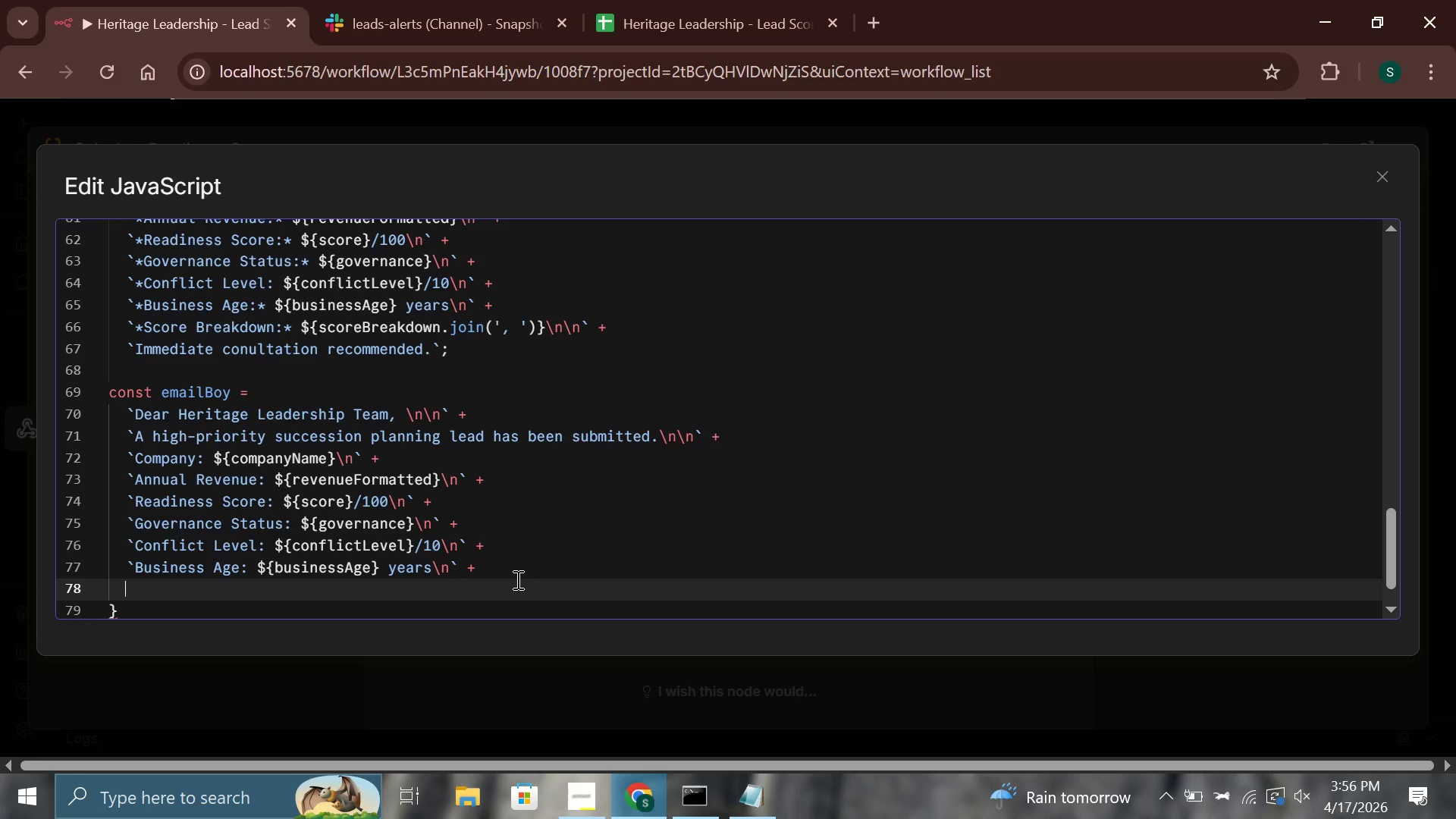 
wait(5.39)
 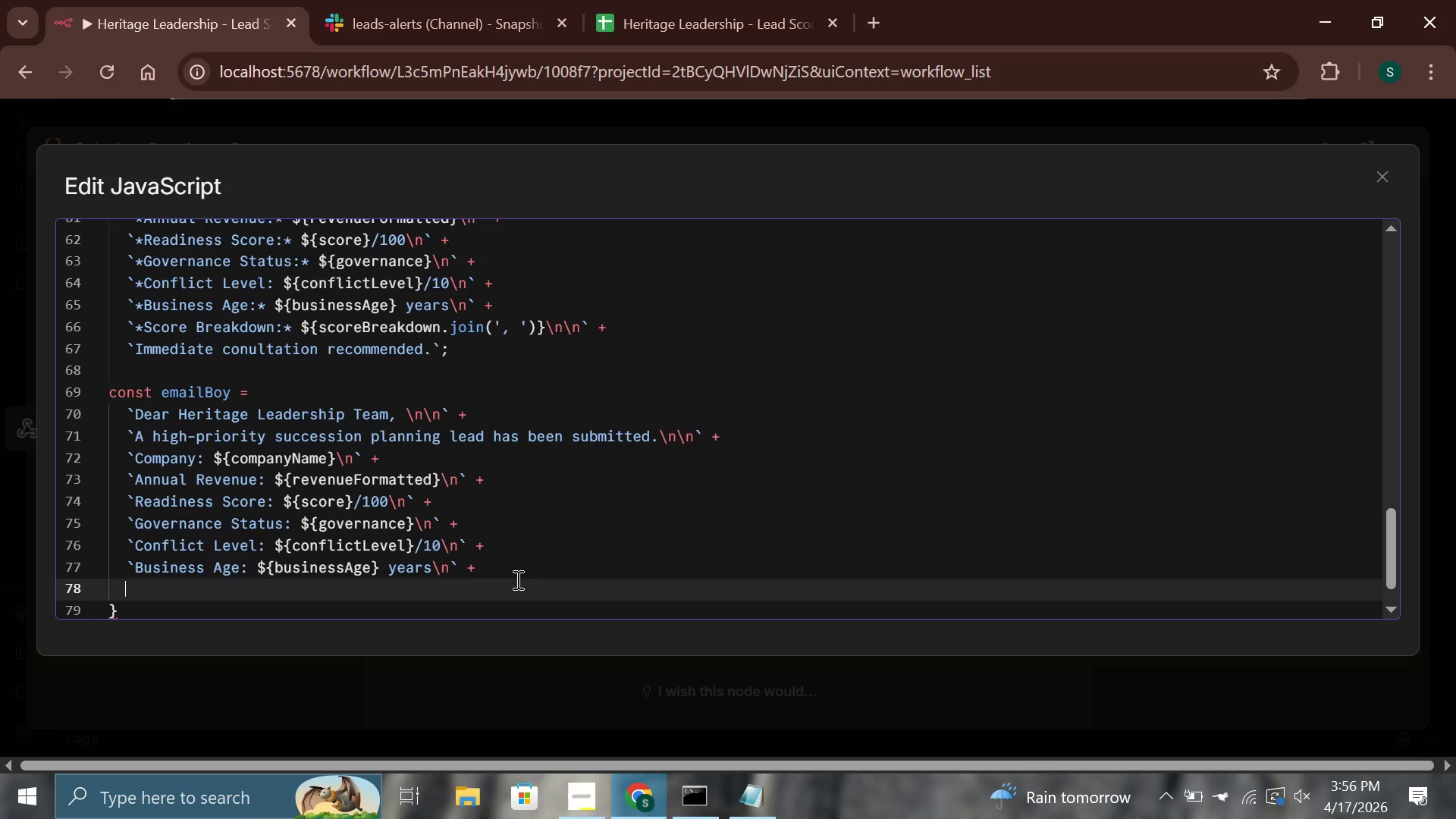 
type(`Score Be)
key(Backspace)
type(reakdown: ${scoreBrea)
 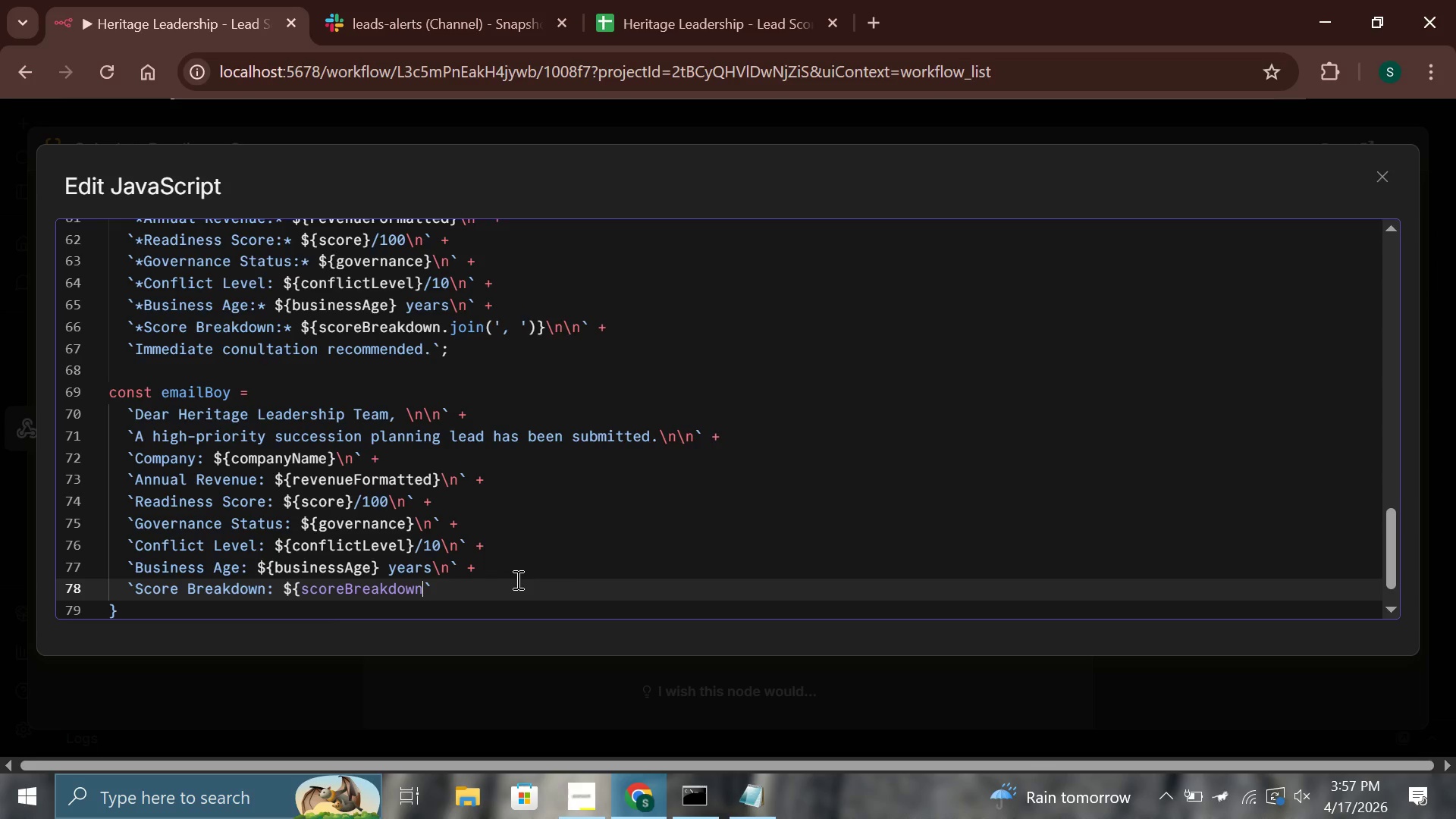 
 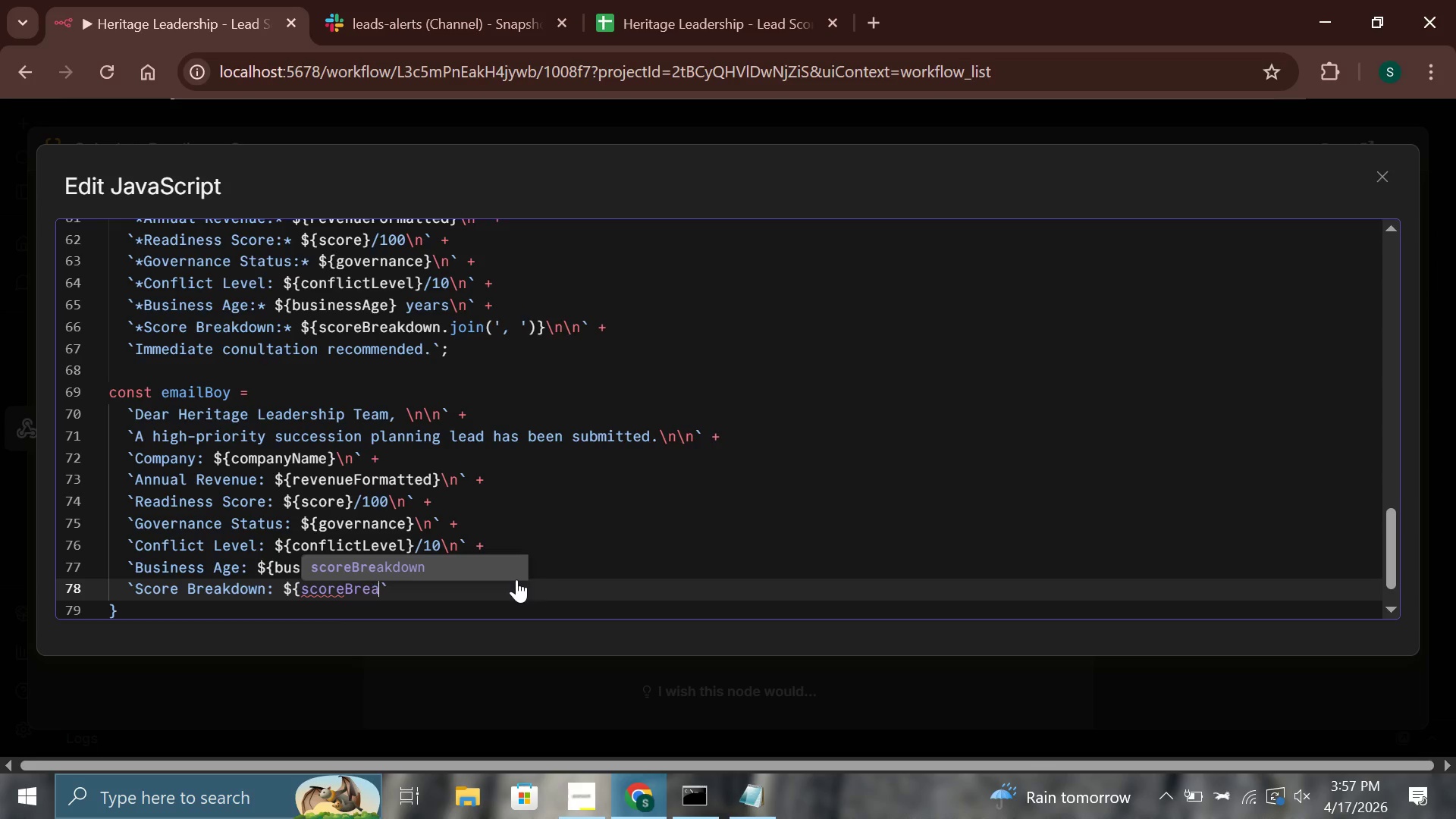 
key(Enter)
 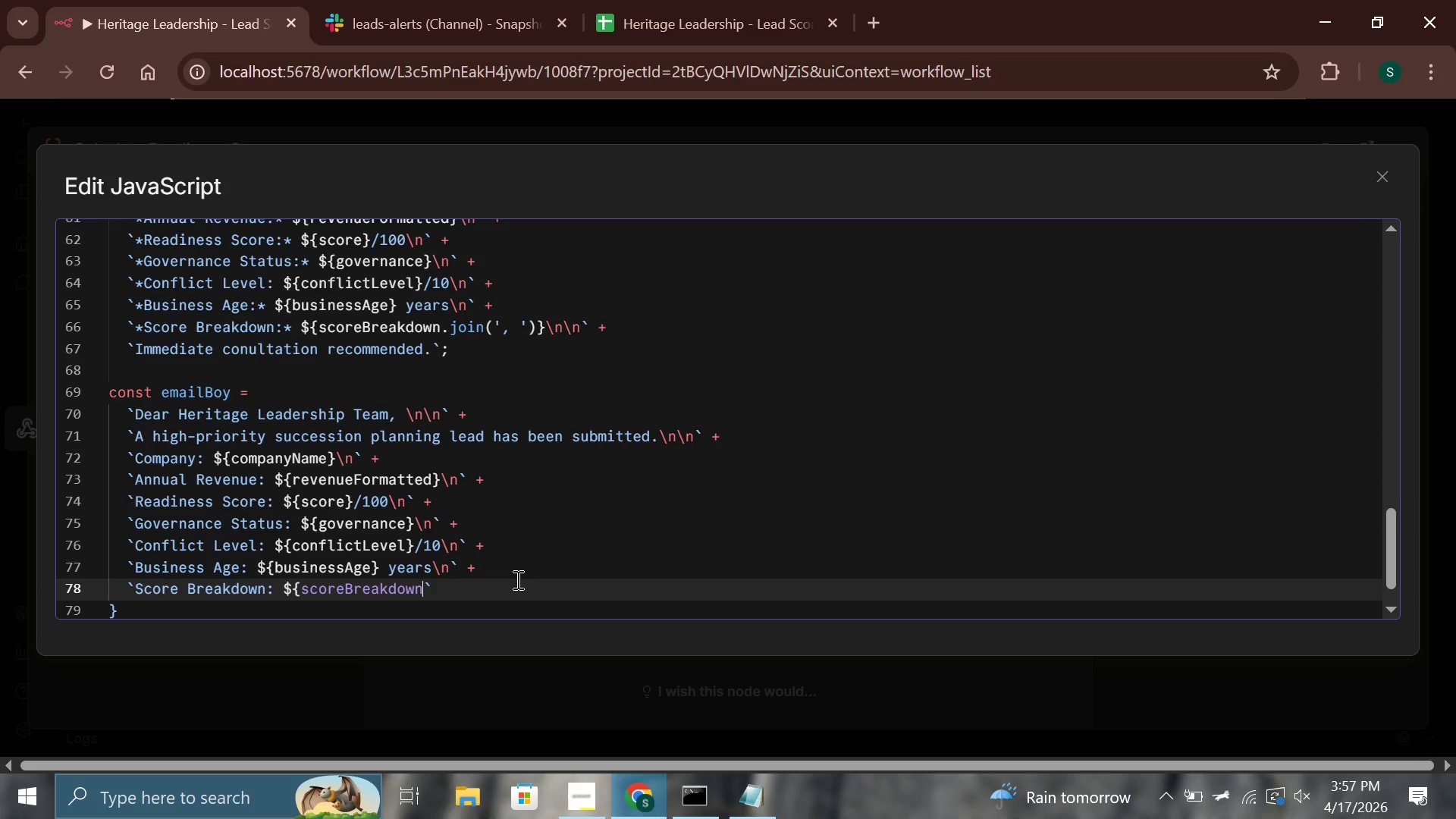 
key(Shift+BracketRight)
 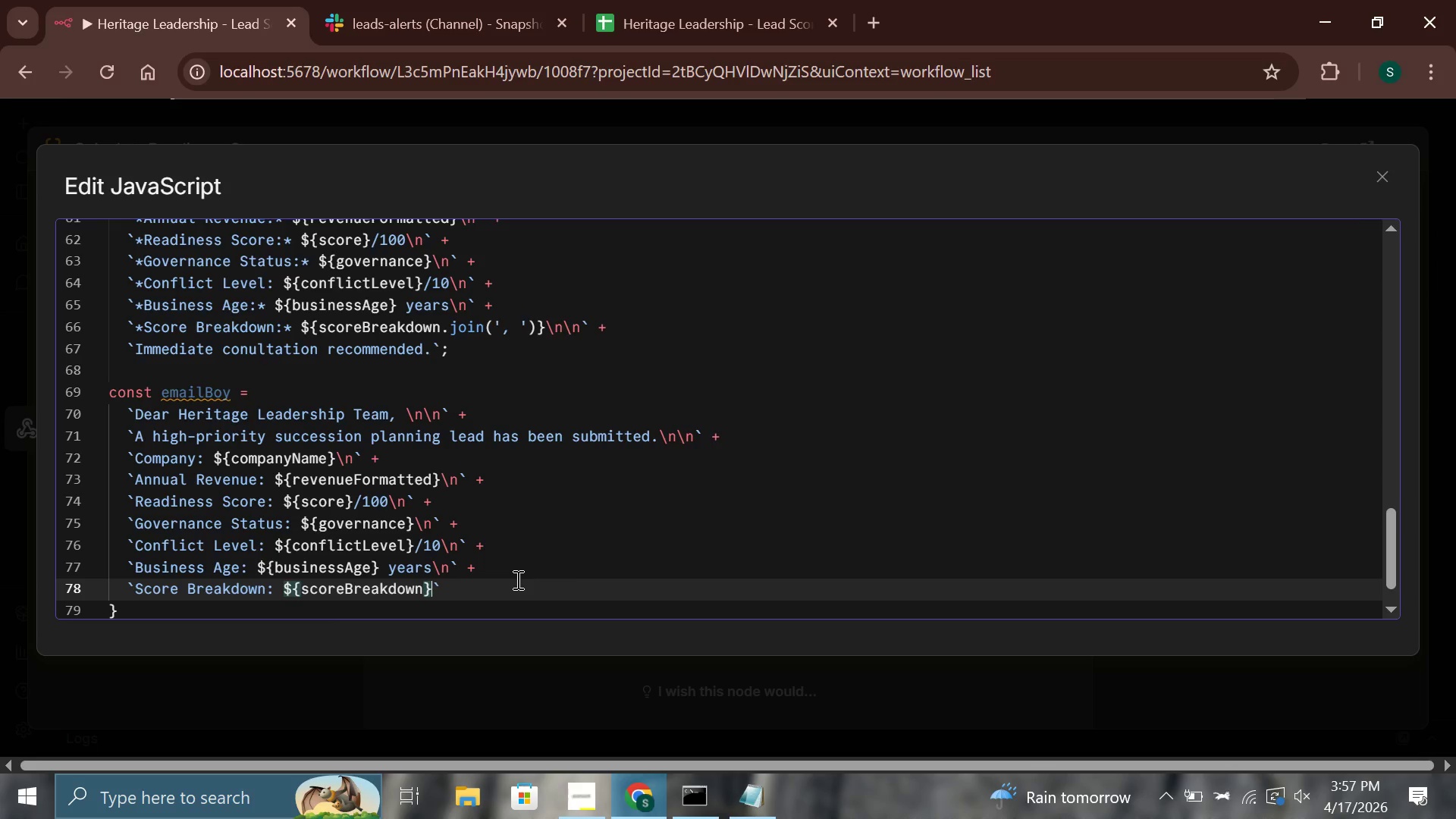 
key(ArrowLeft)
 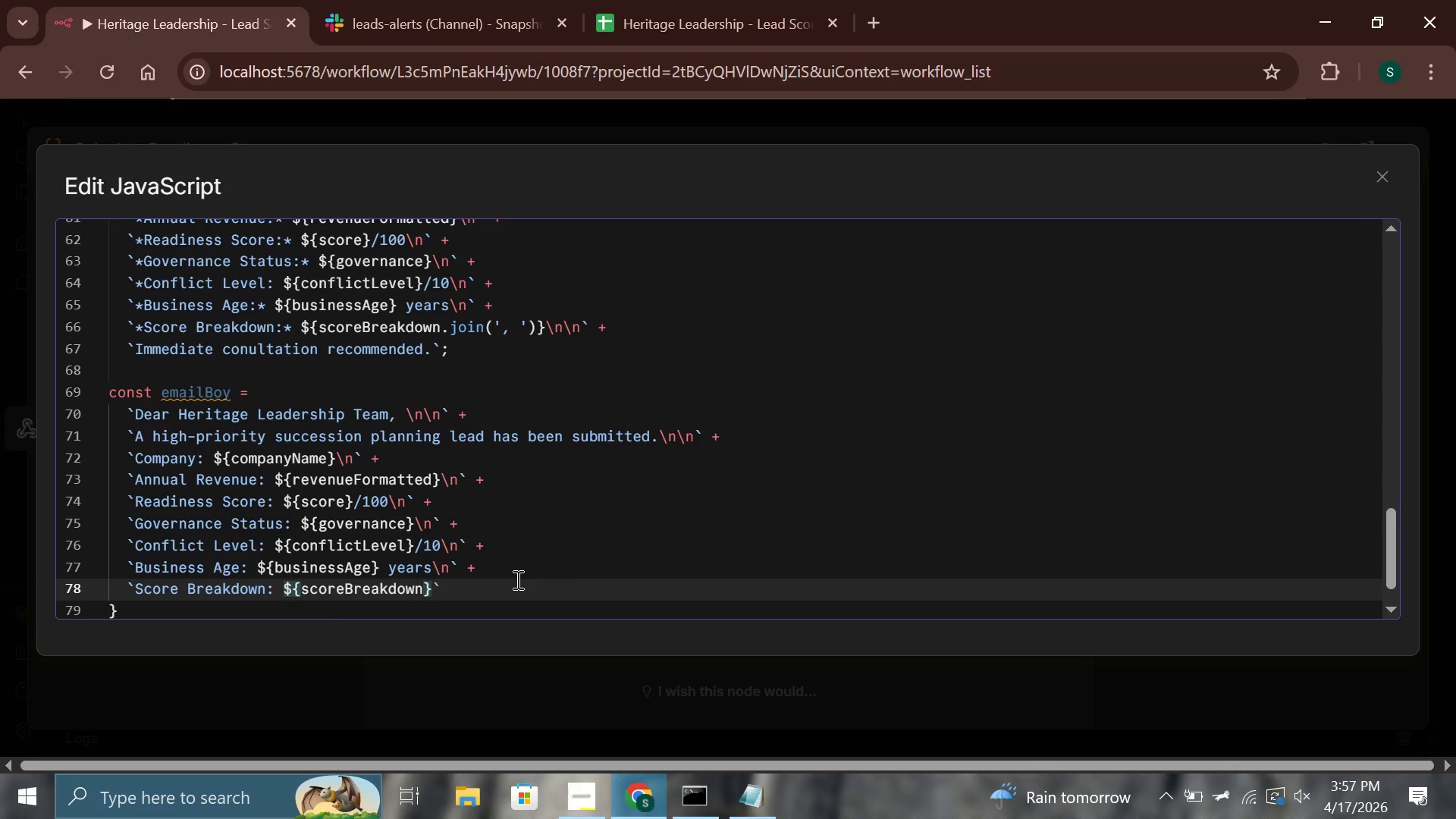 
type(/)
key(Backspace)
type(.join)
 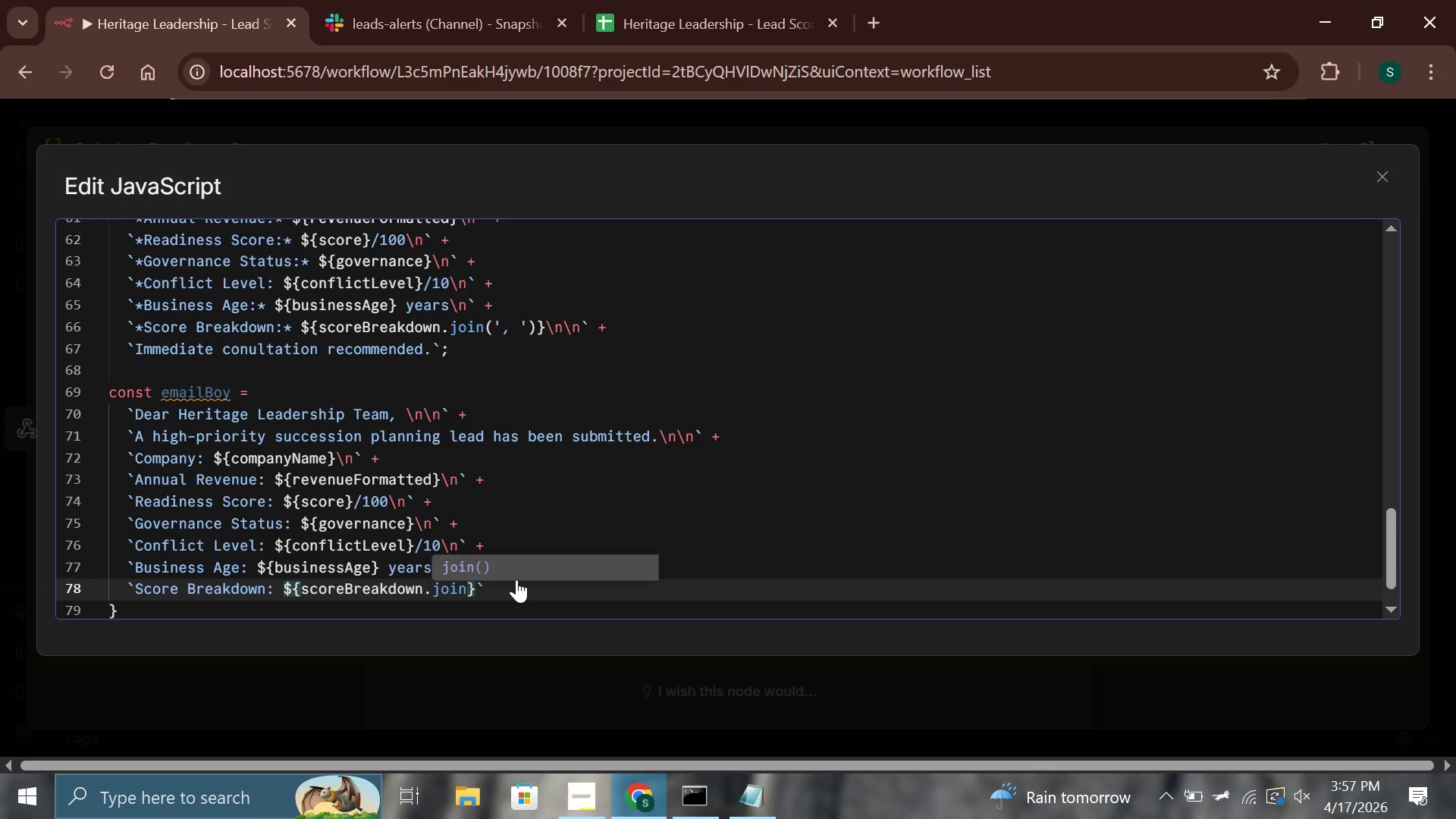 
wait(6.42)
 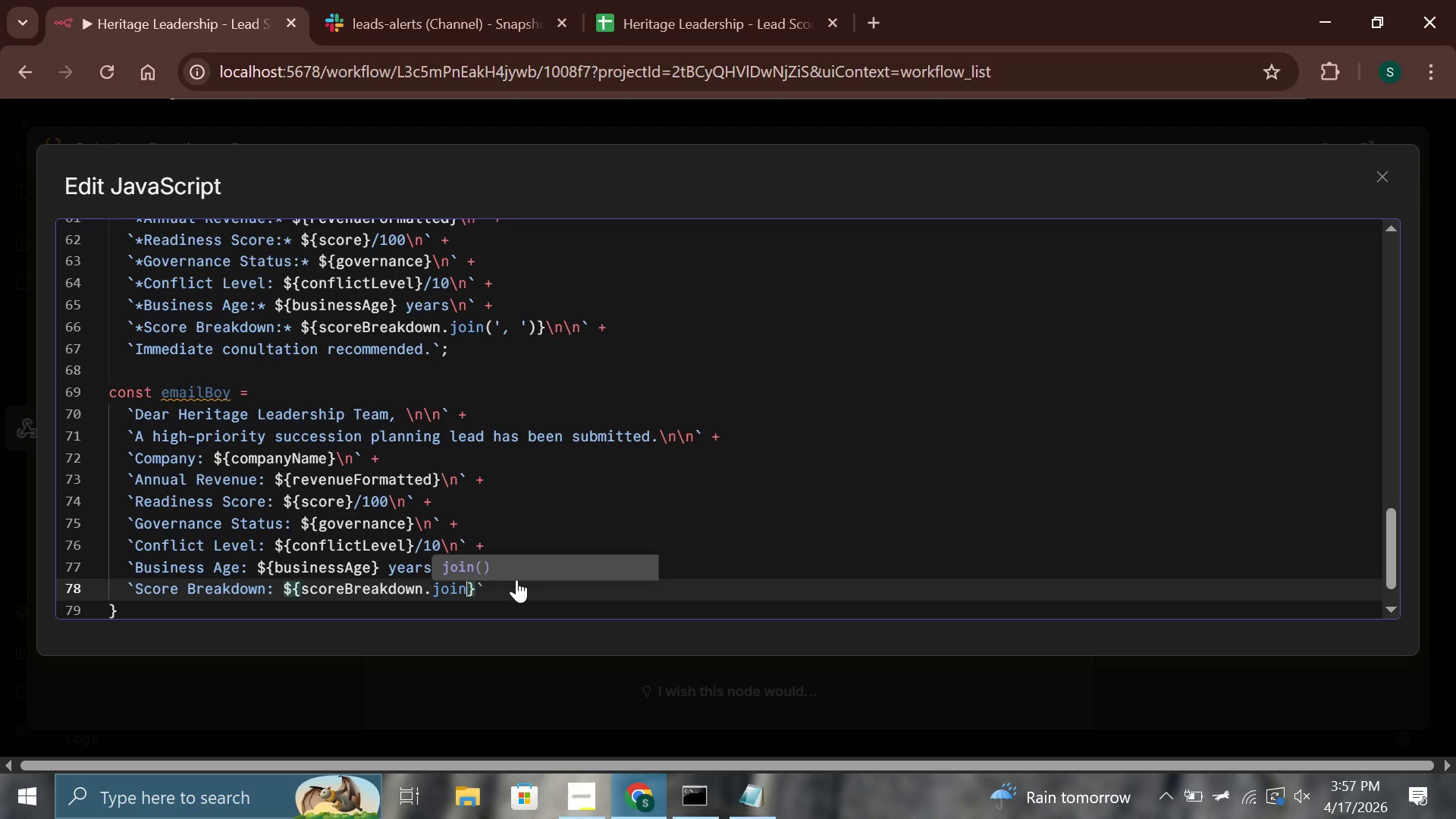 
key(Enter)
 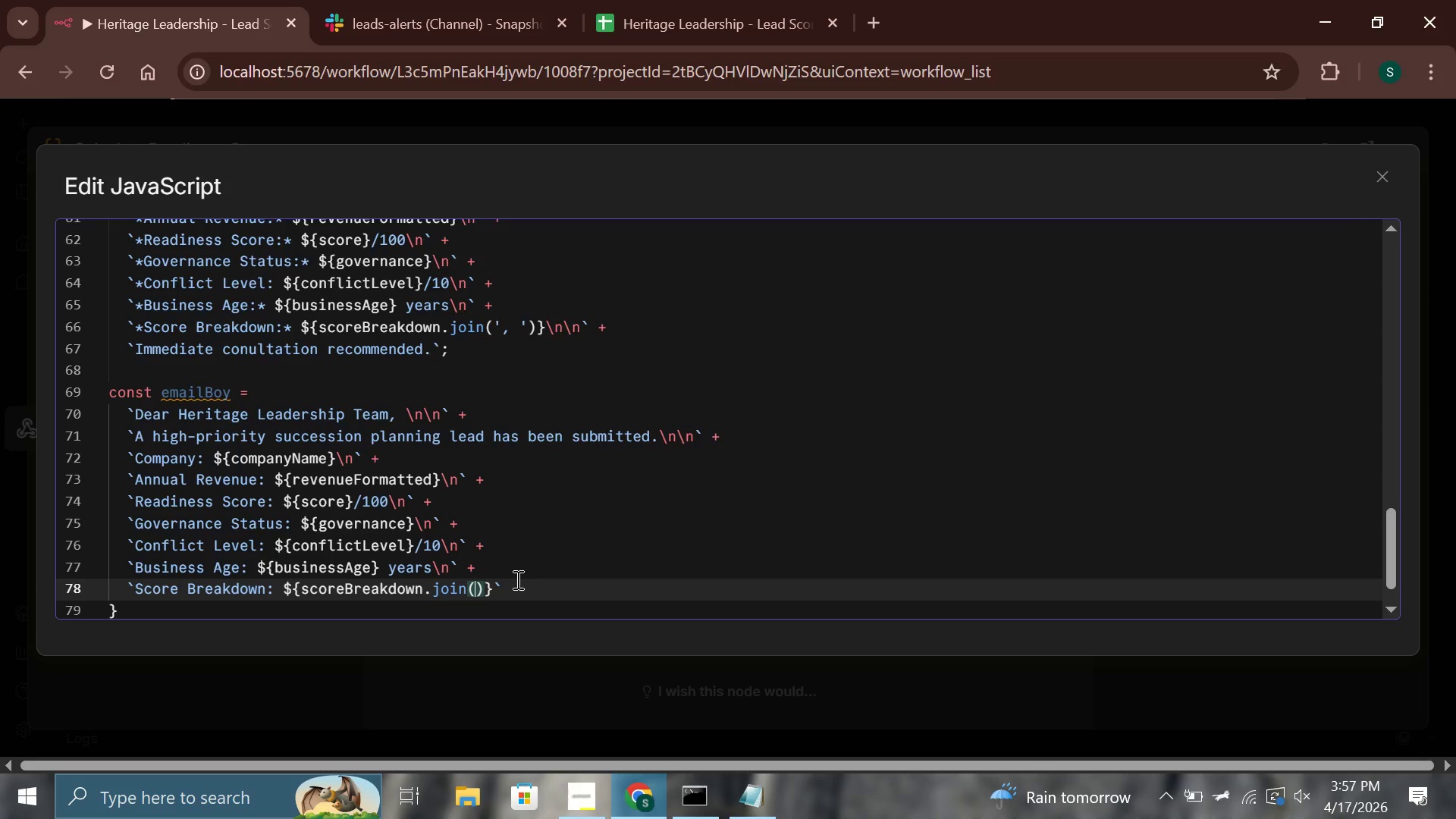 
key(Quote)
 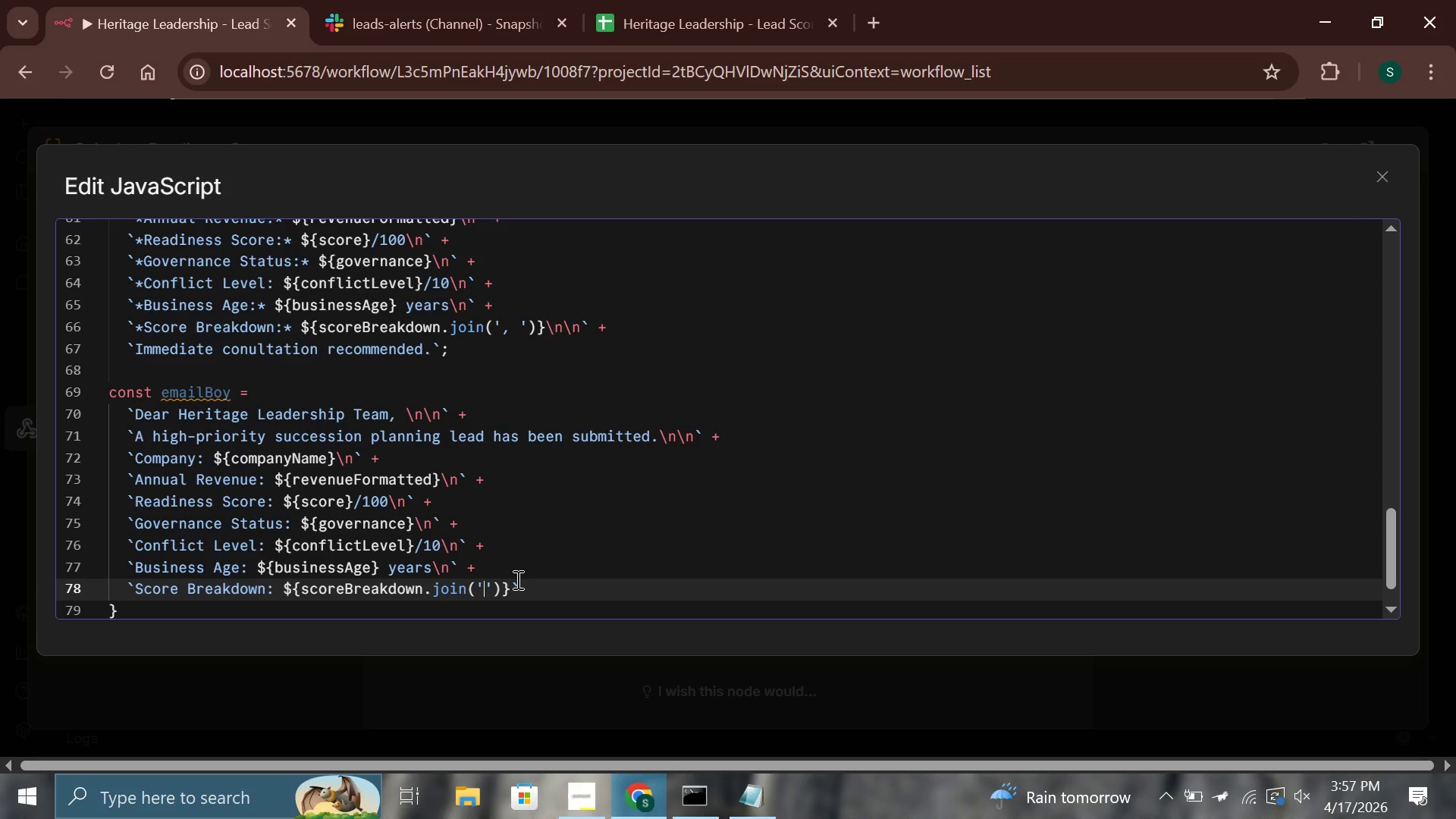 
key(Space)
 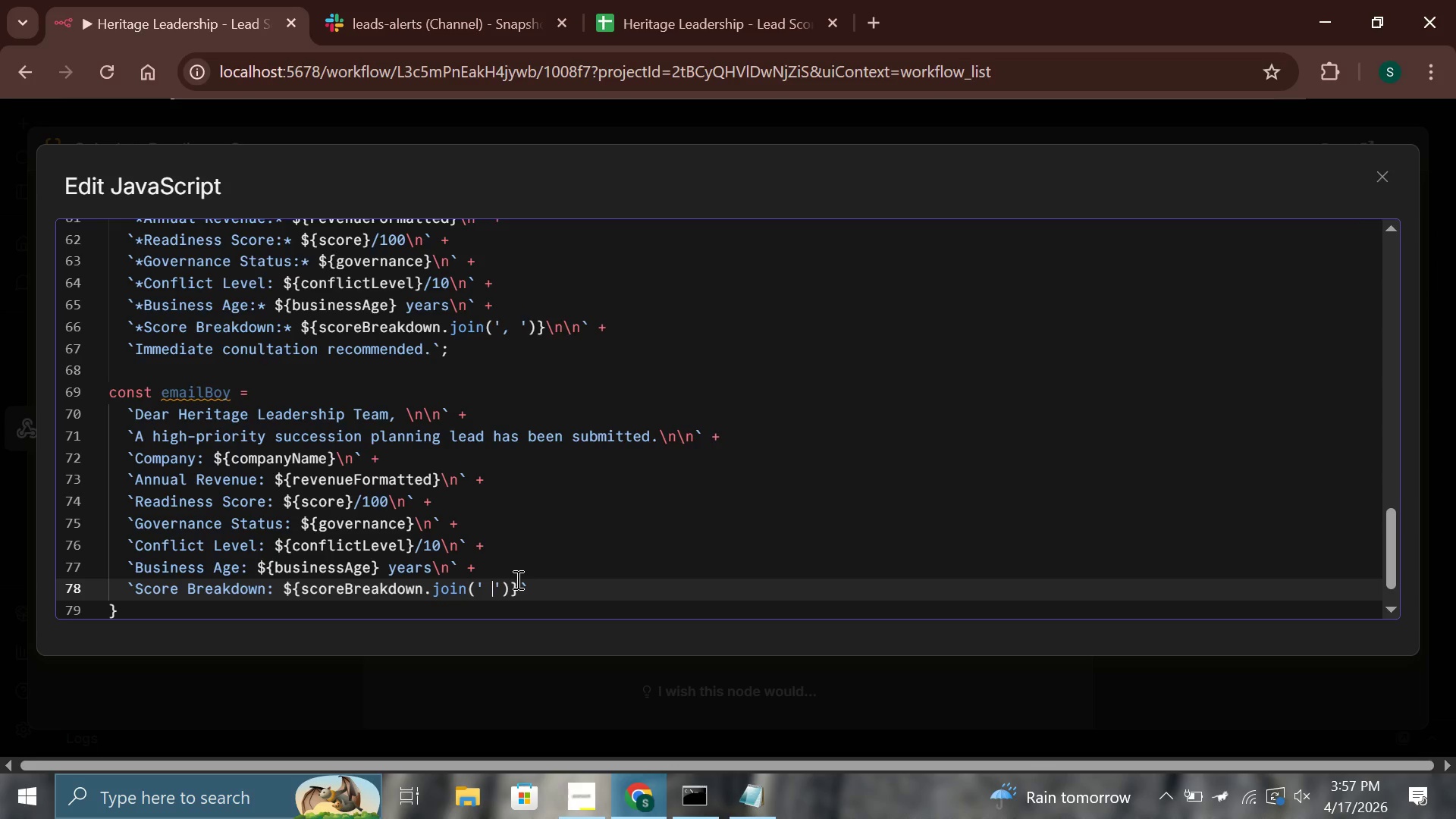 
key(Shift+Backslash)
 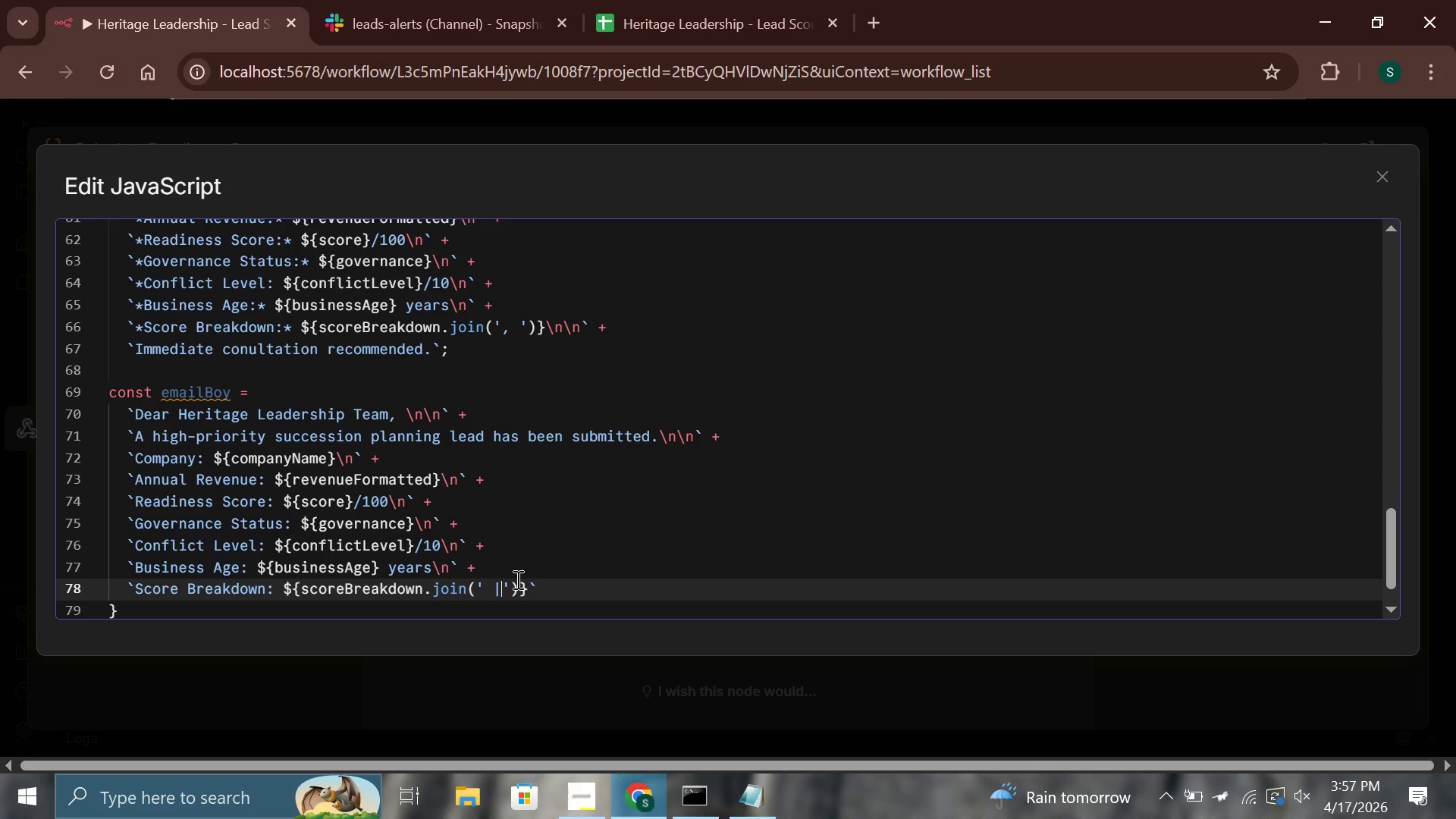 
key(Space)
 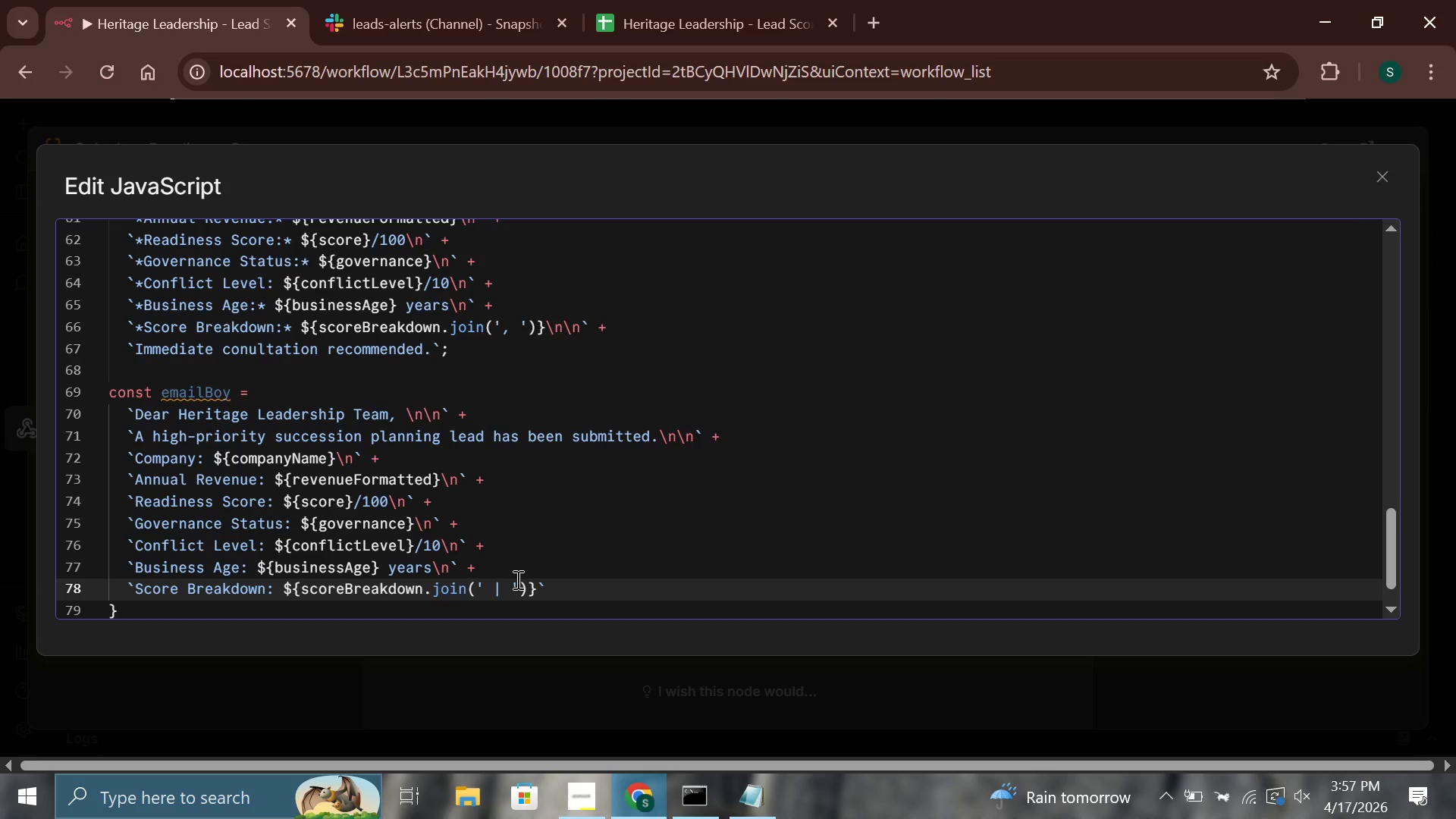 
key(ArrowRight)
 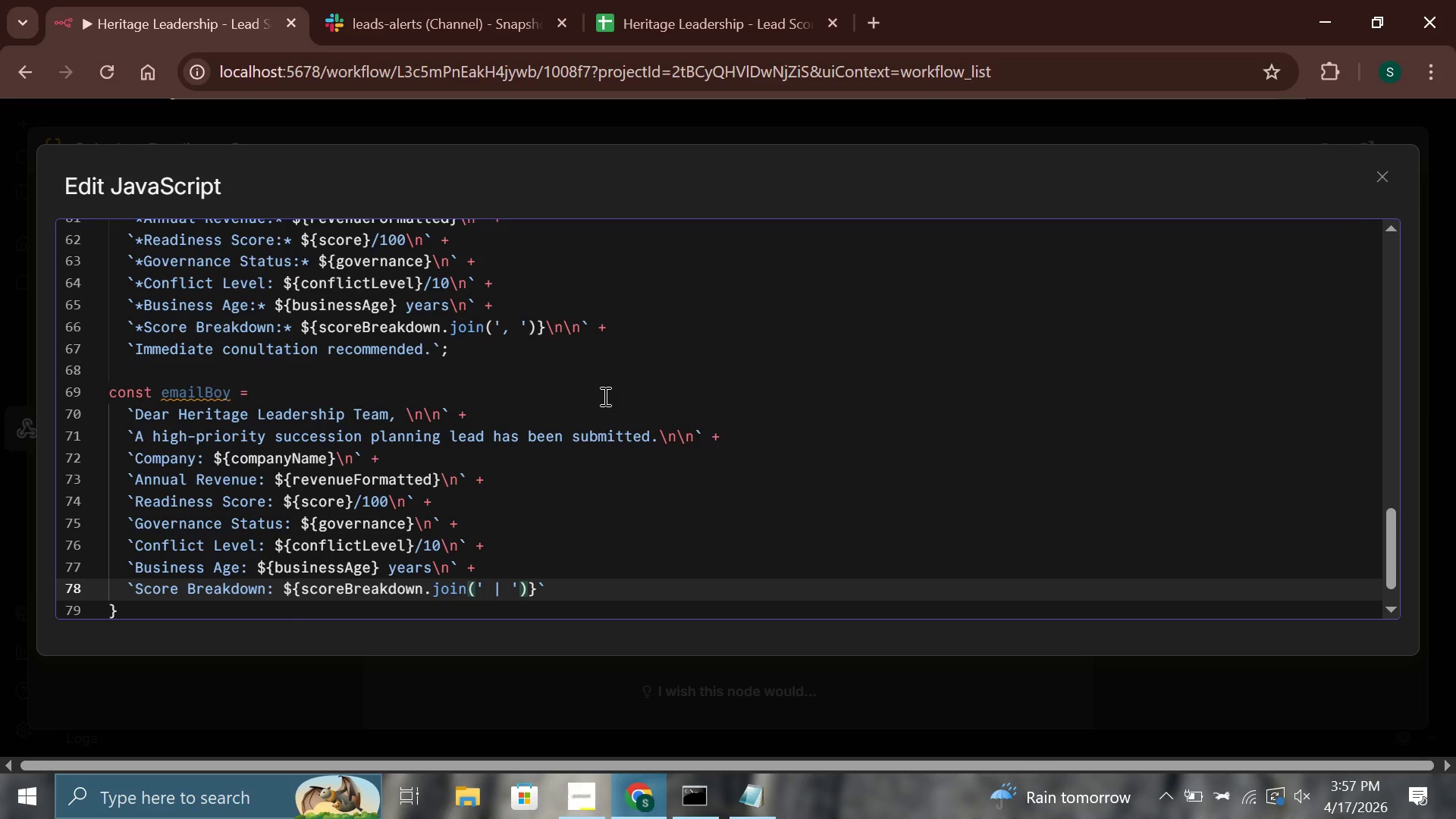 
key(ArrowRight)
 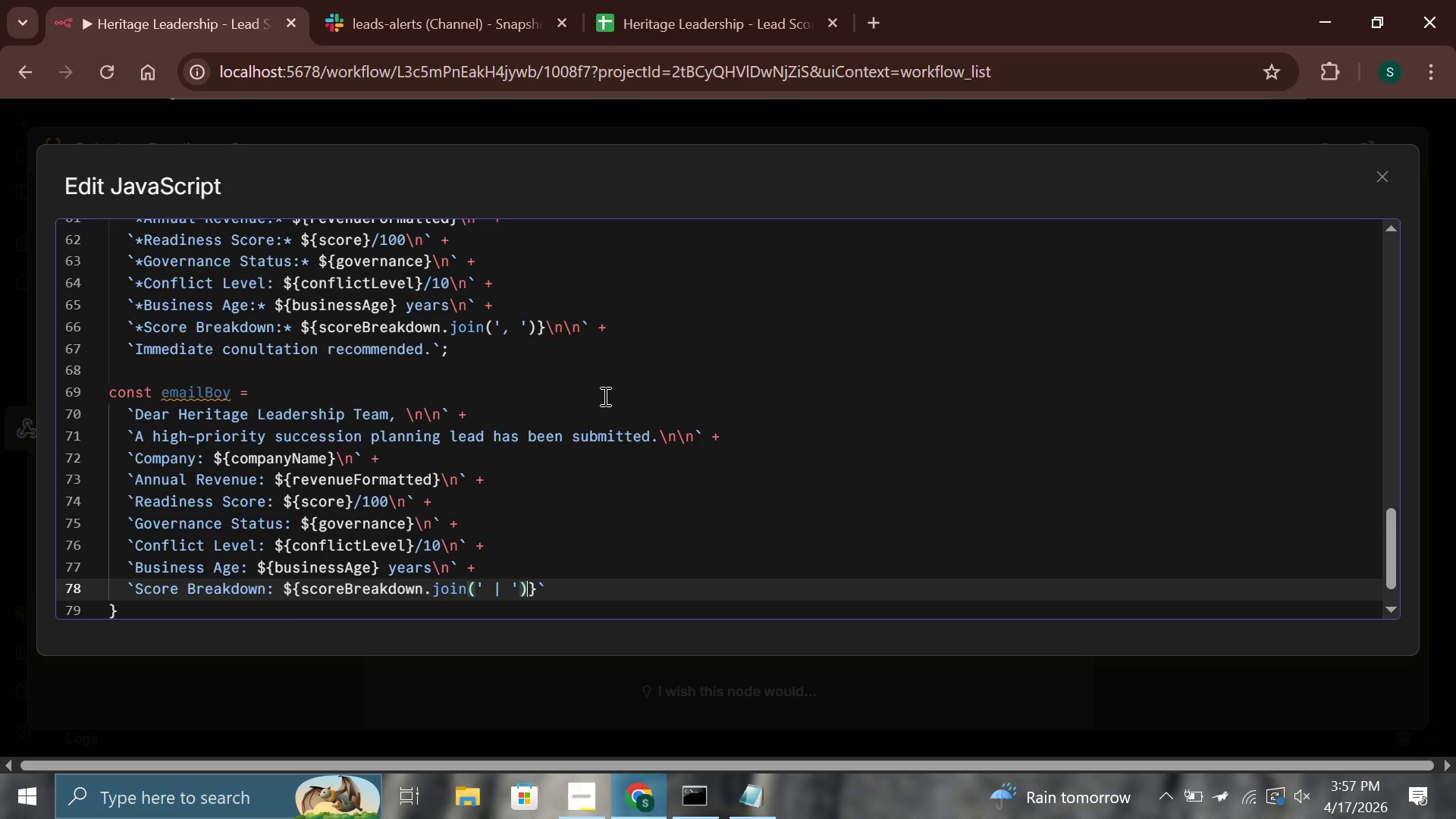 
key(ArrowRight)
 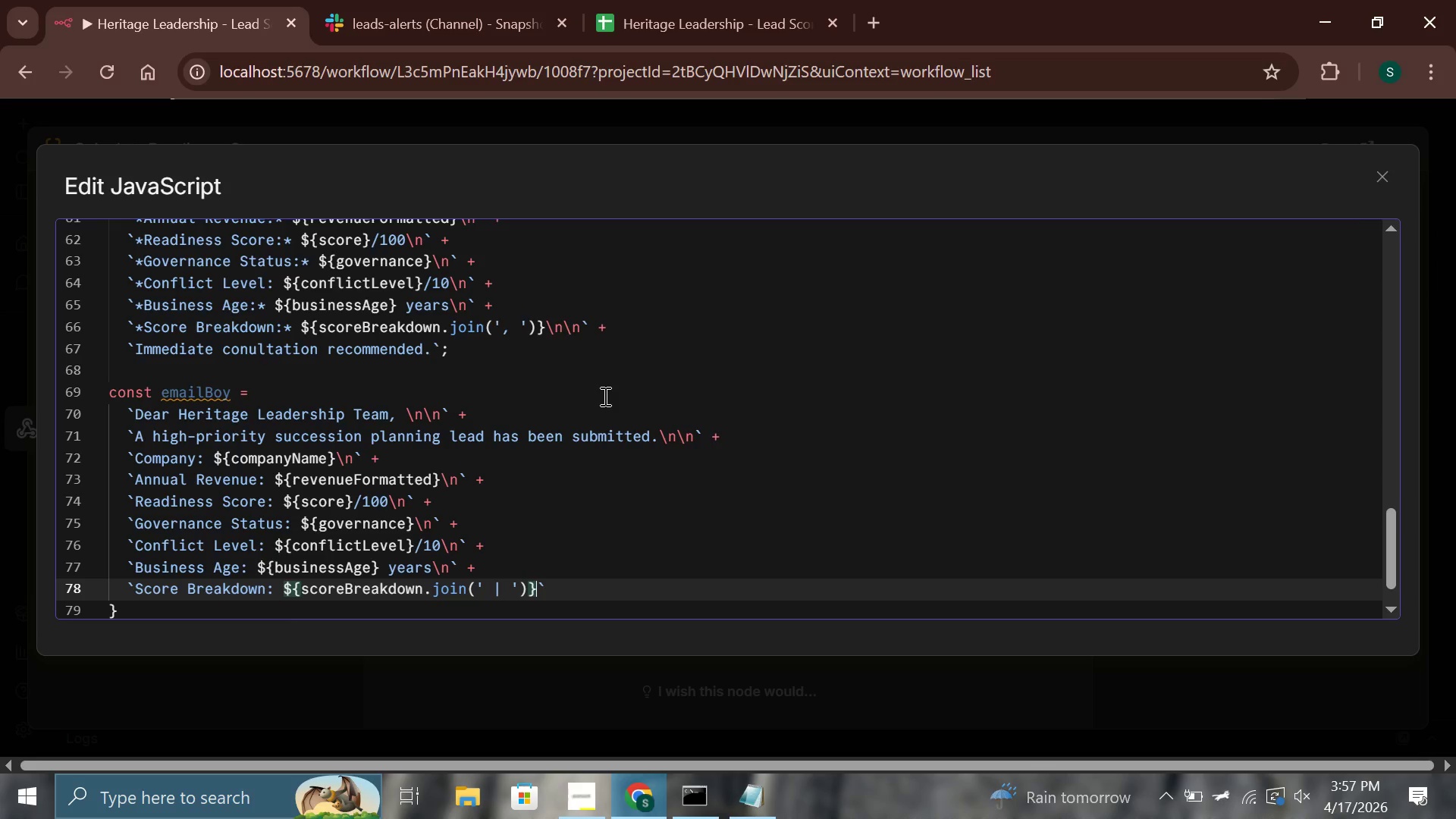 
key(Backslash)
 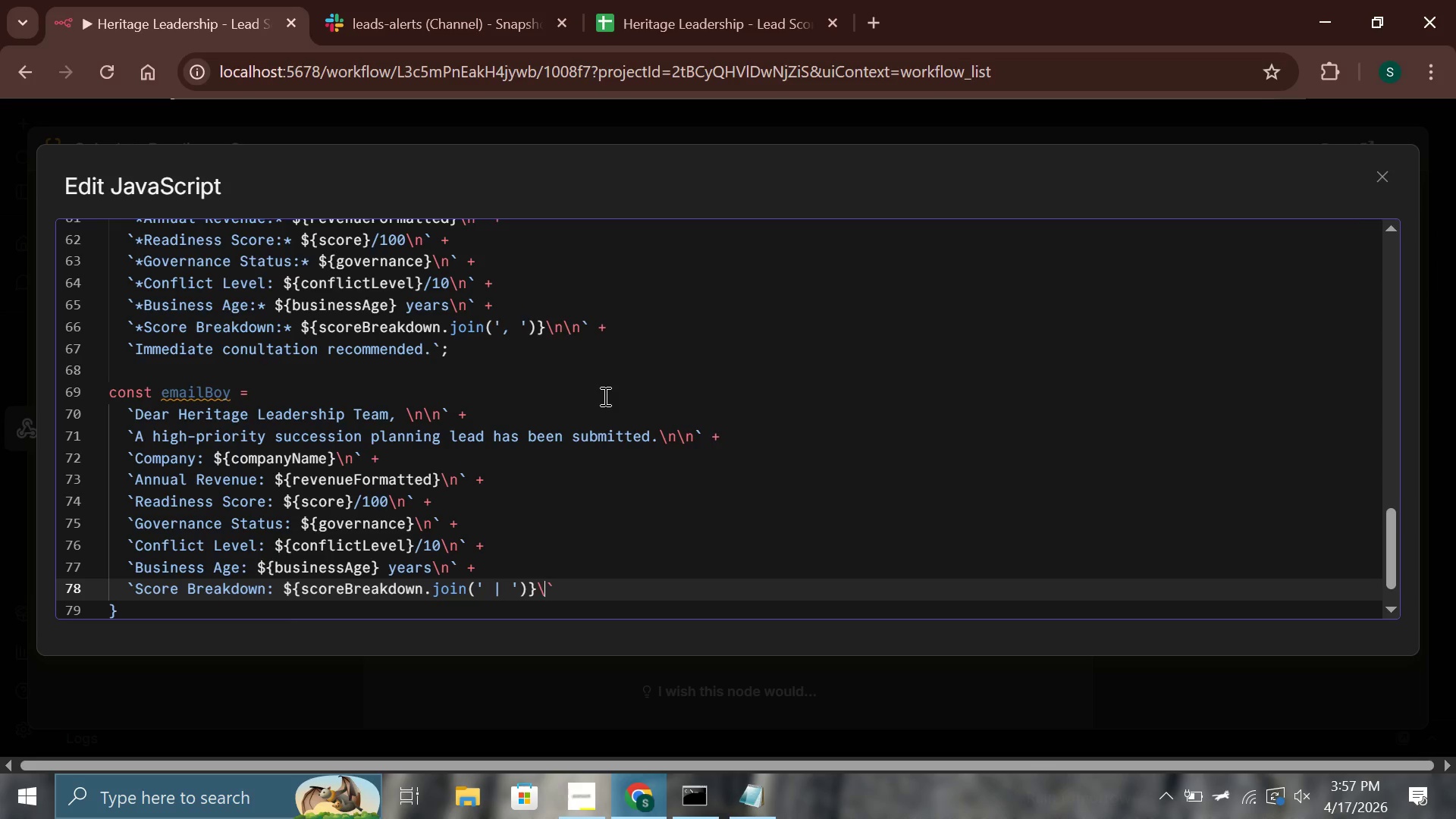 
key(N)
 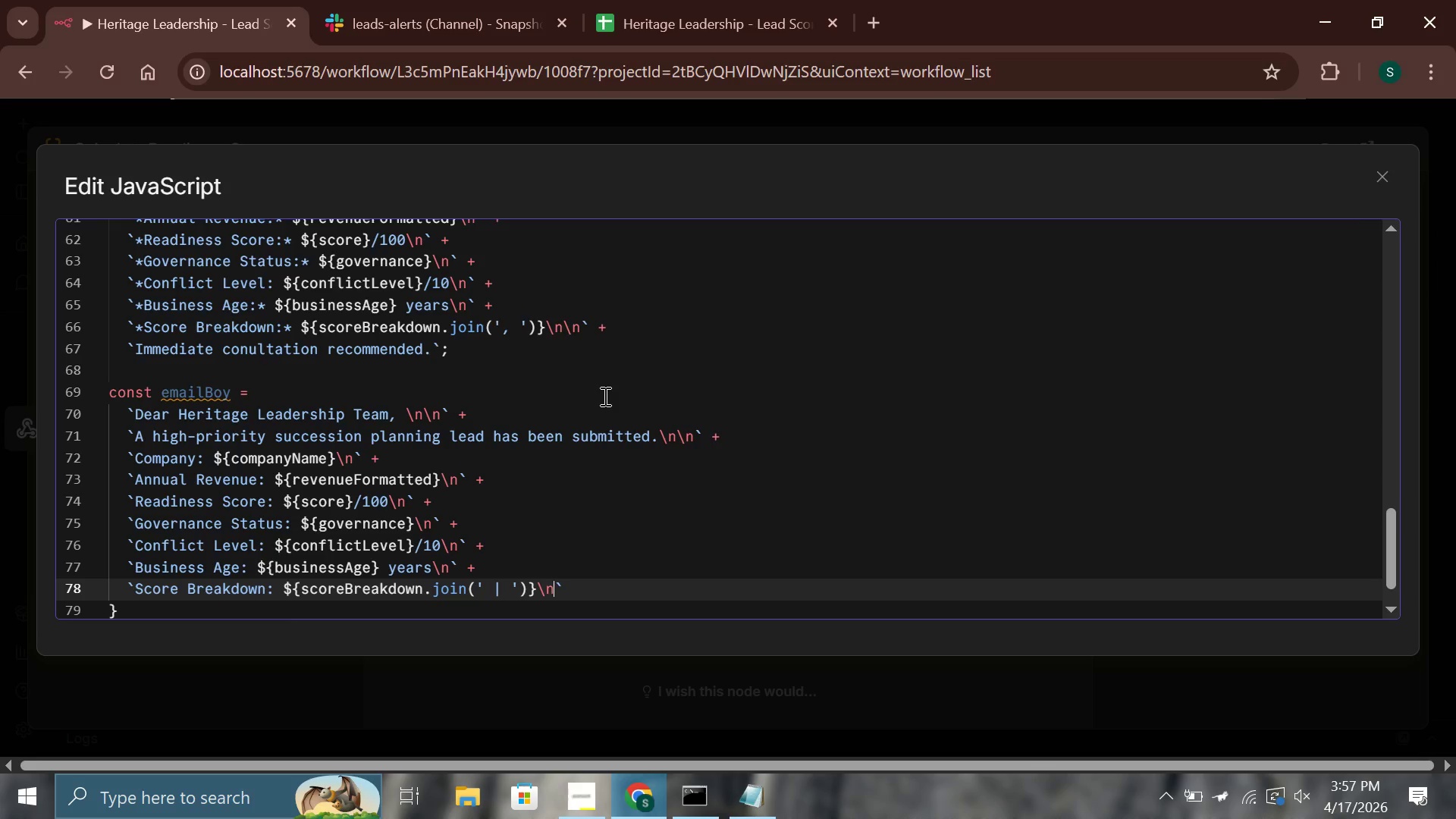 
key(Backslash)
 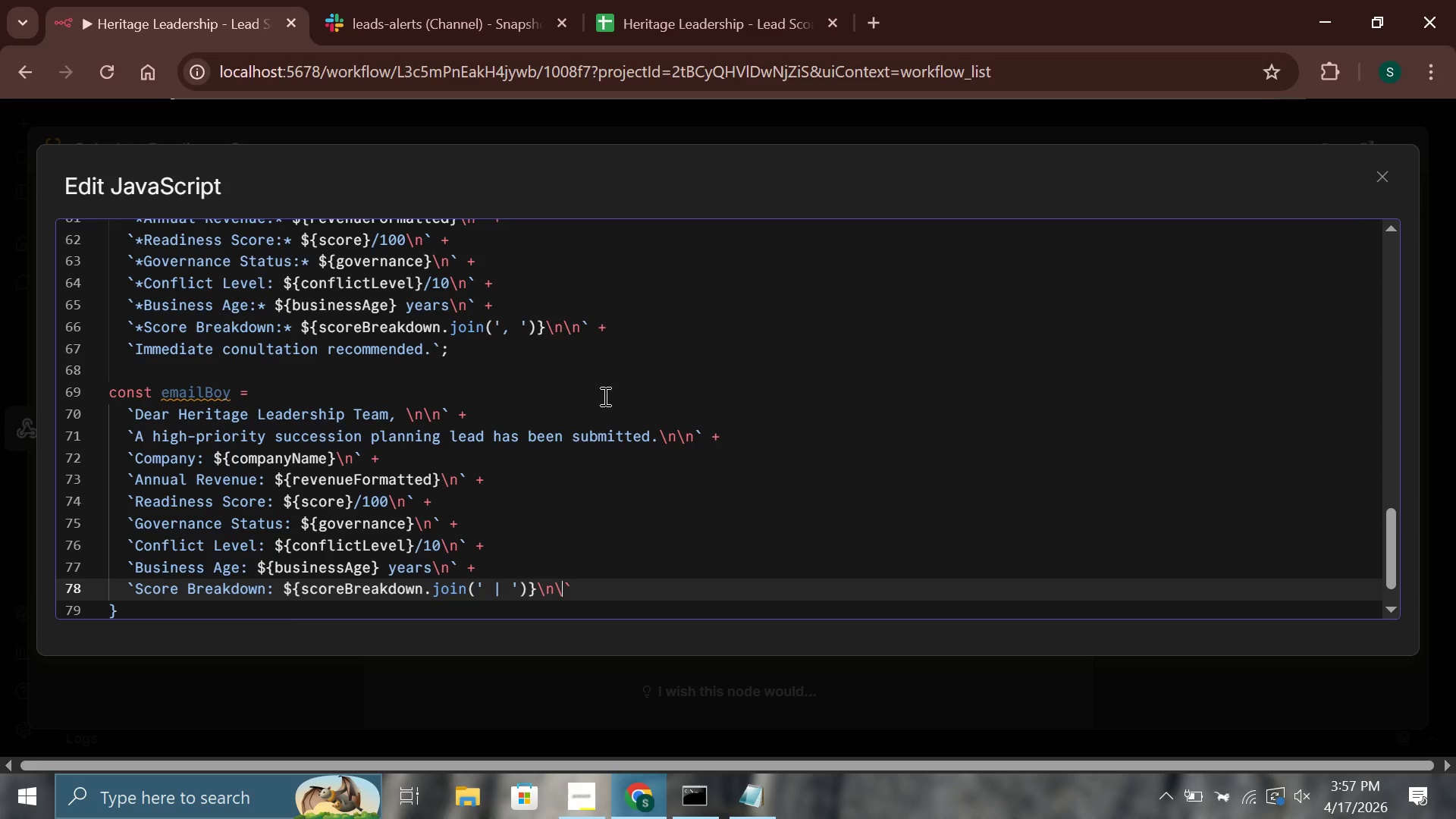 
key(N)
 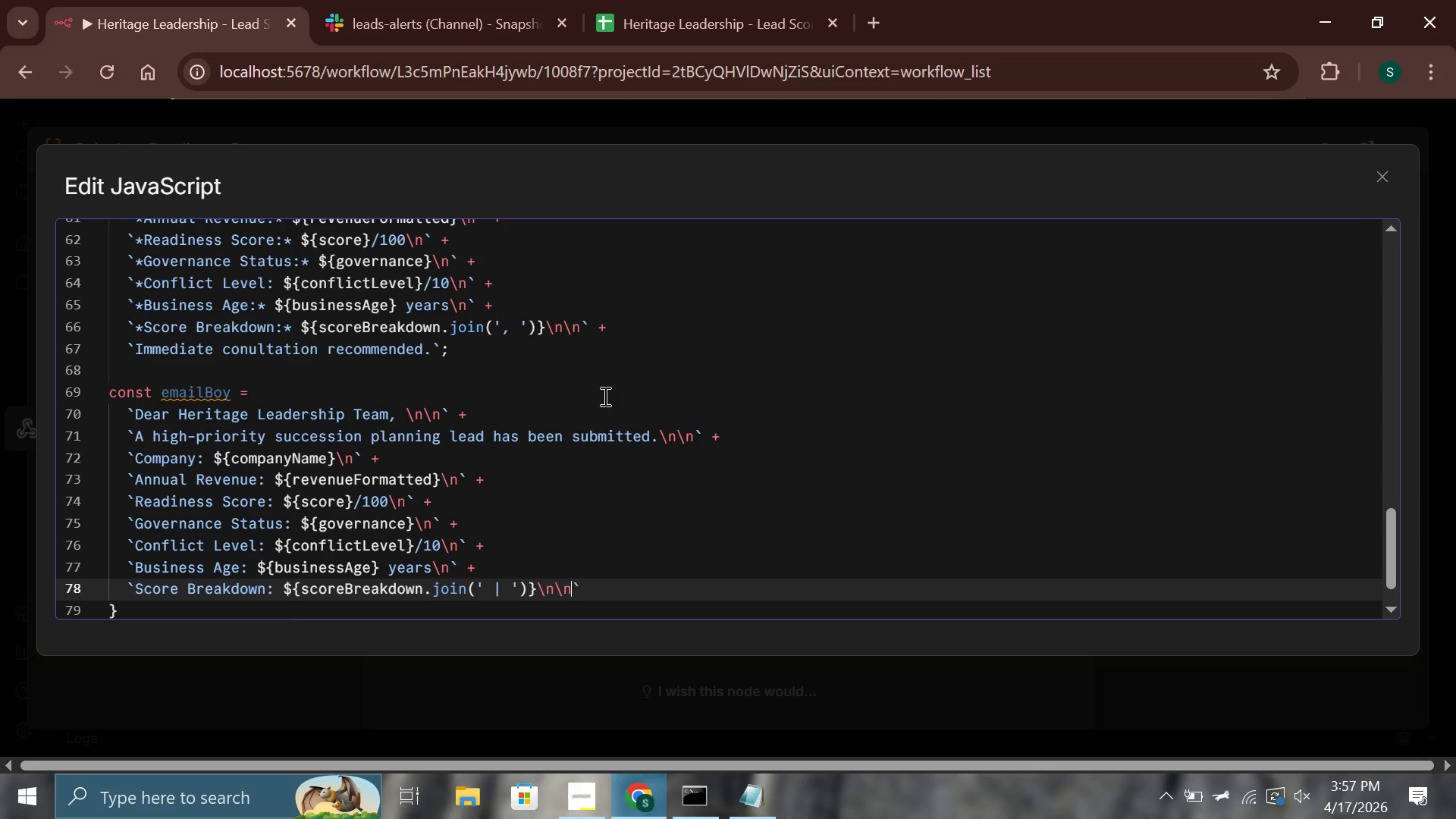 
key(ArrowRight)
 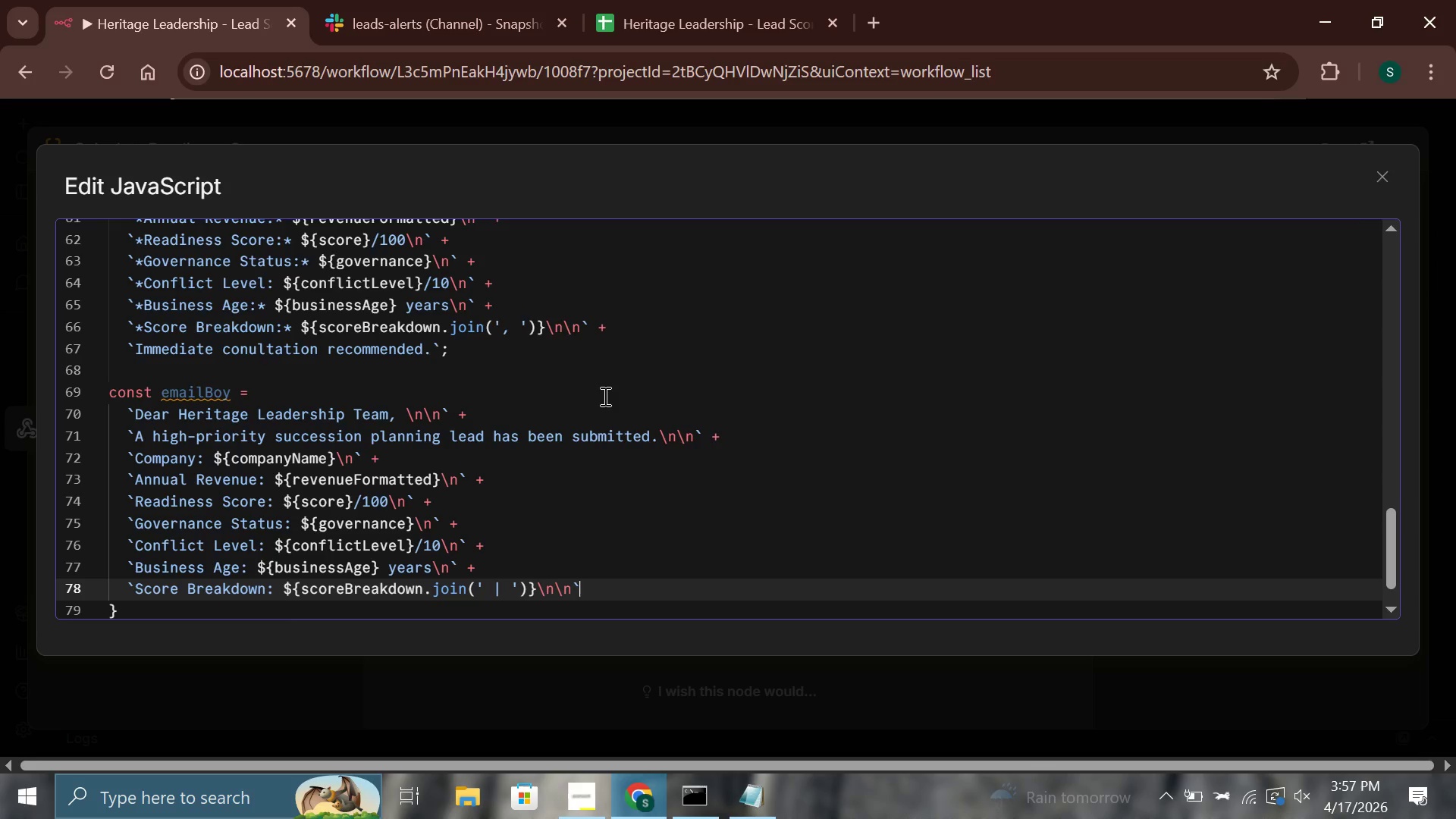 
key(Space)
 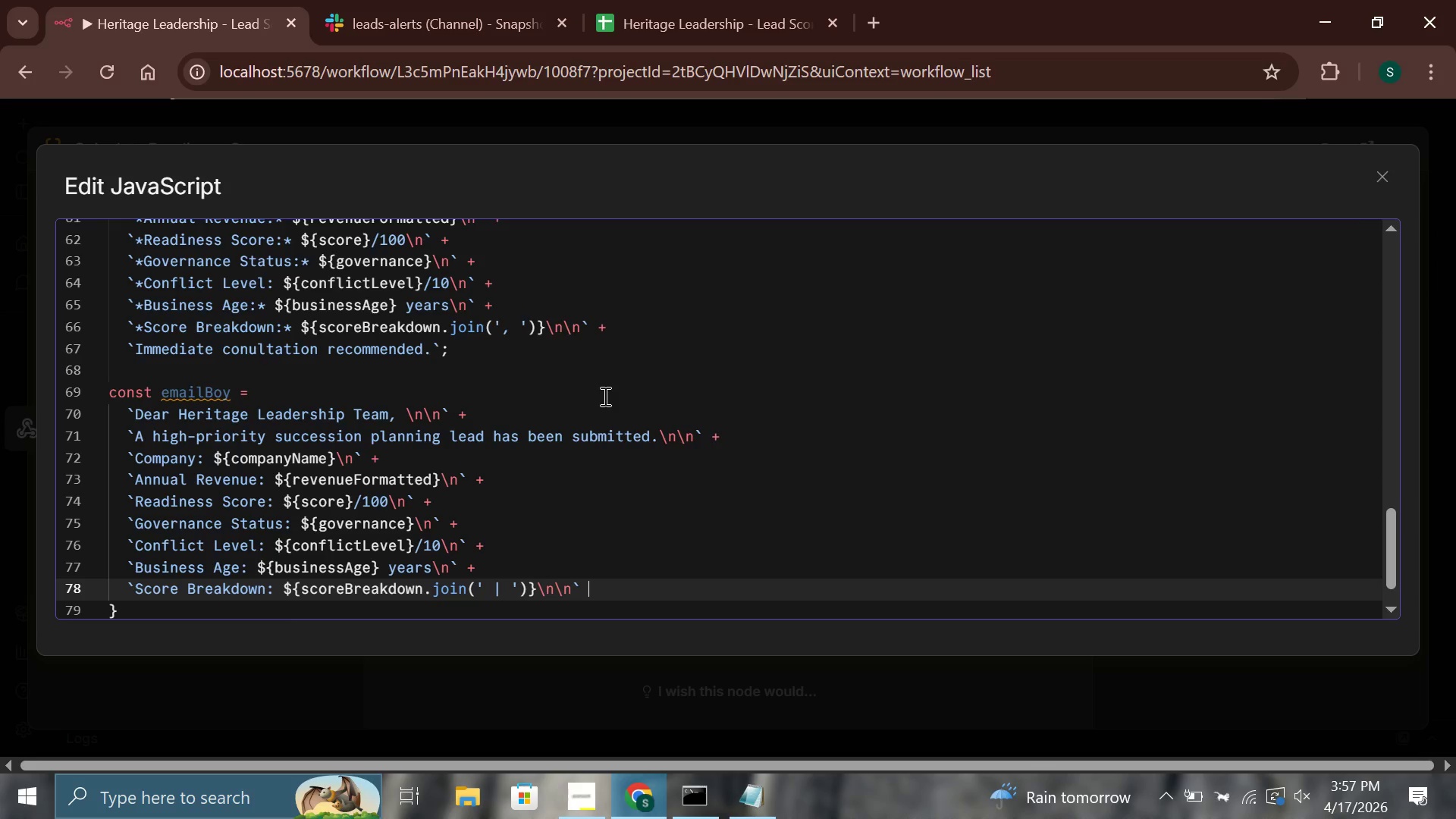 
key(Shift+Equal)
 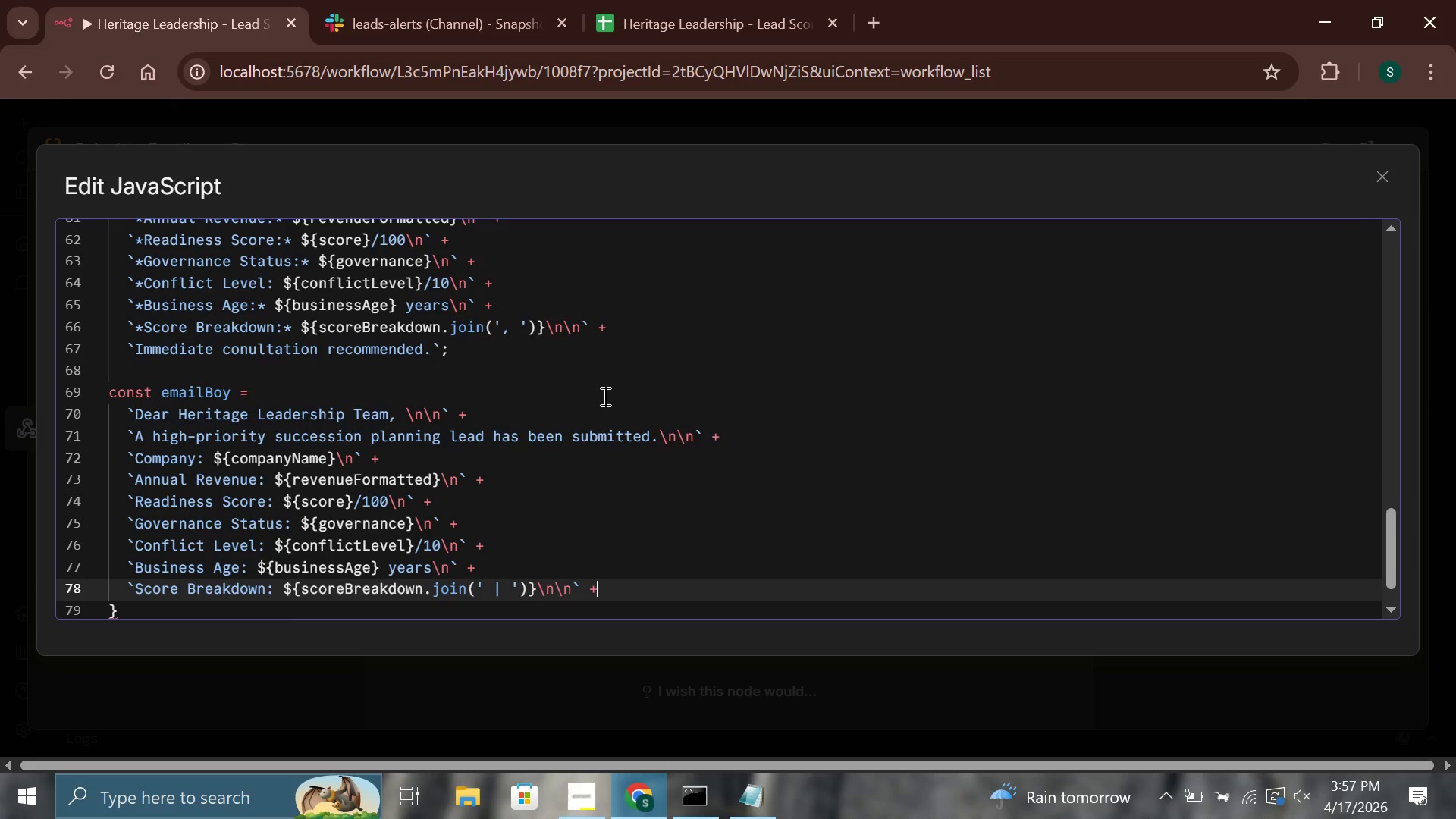 
key(Enter)
 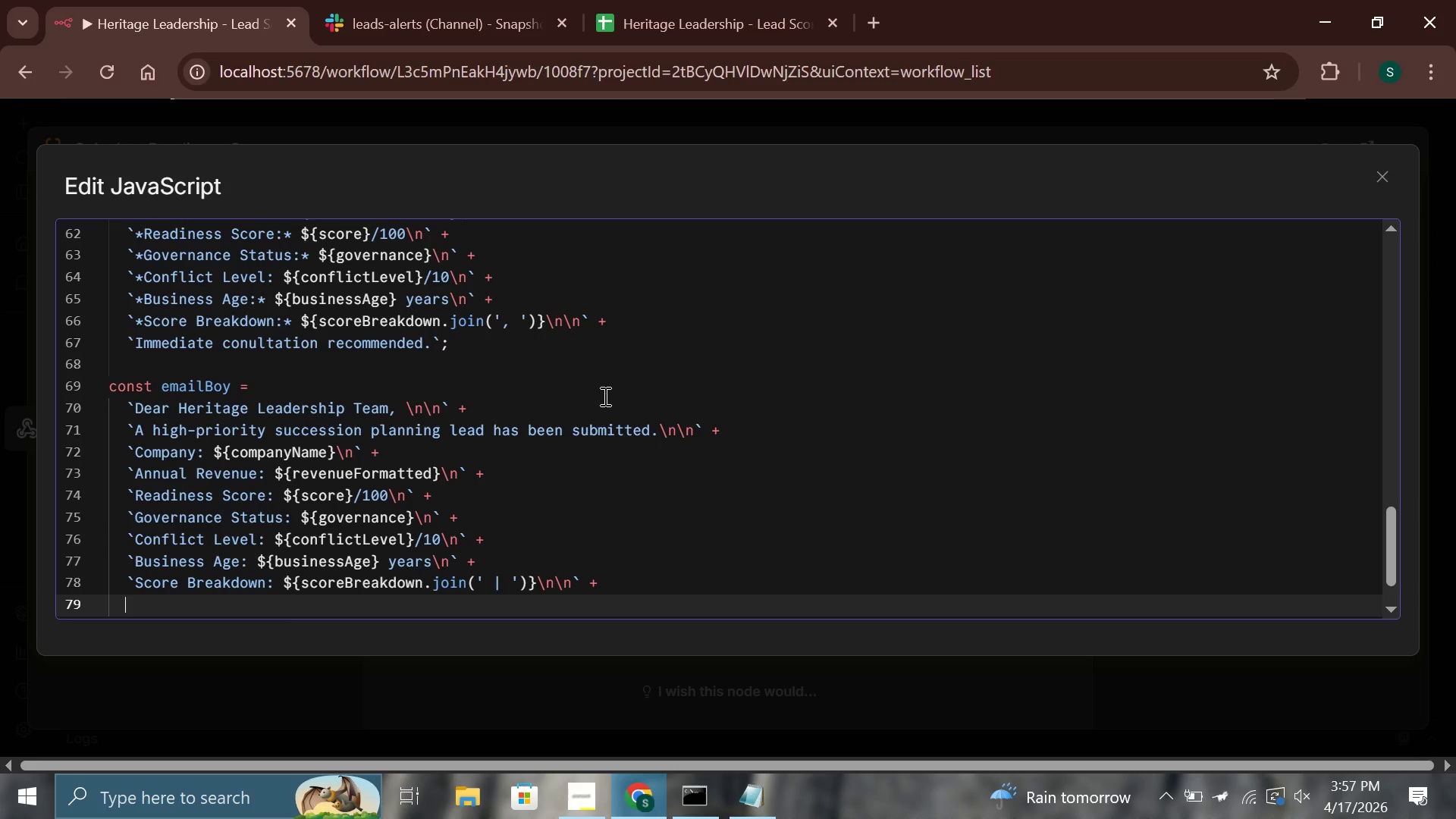 
type(`Please)
 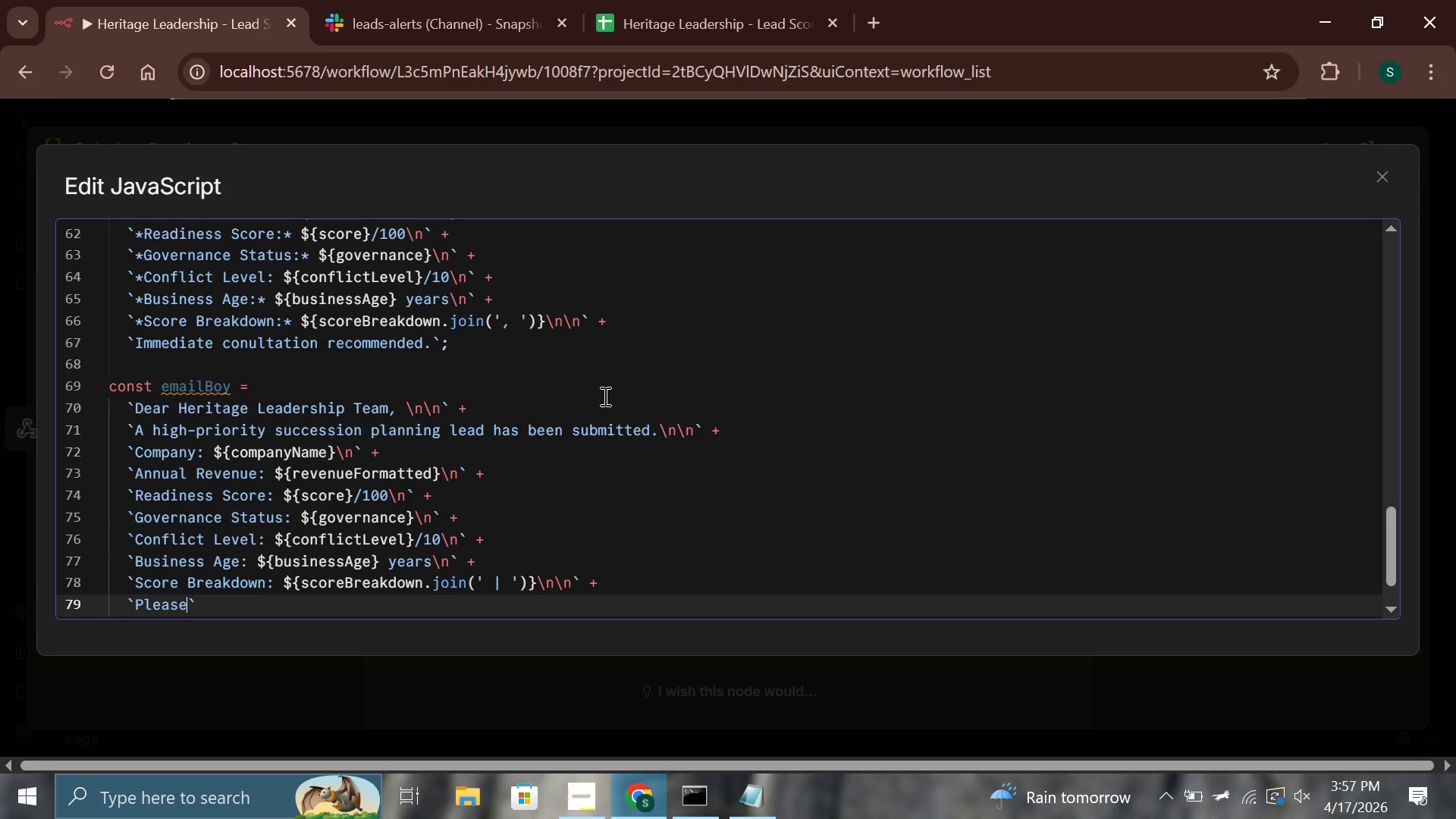 
wait(5.72)
 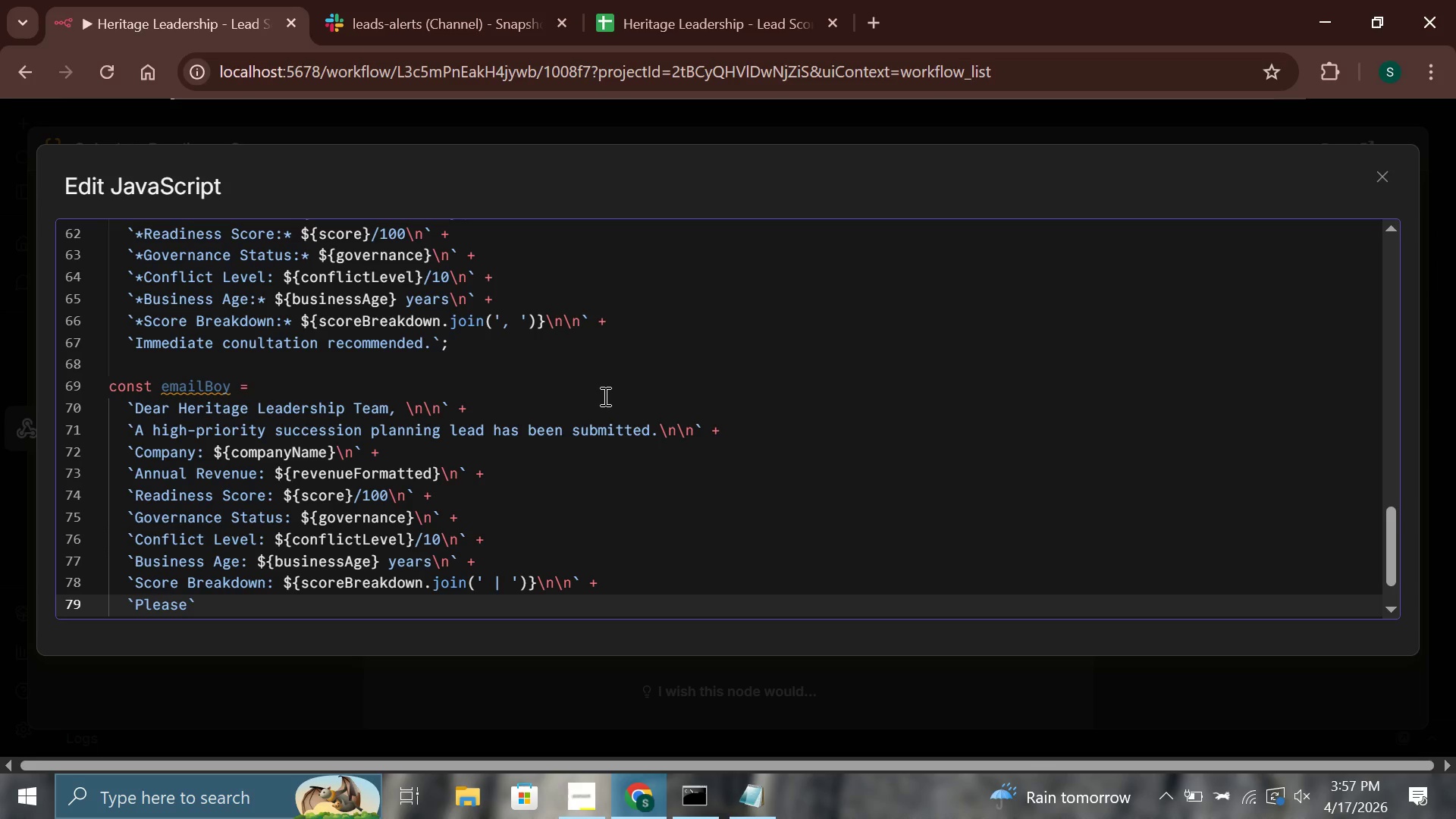 
type( initate contact within 24 hours.\n\n)
 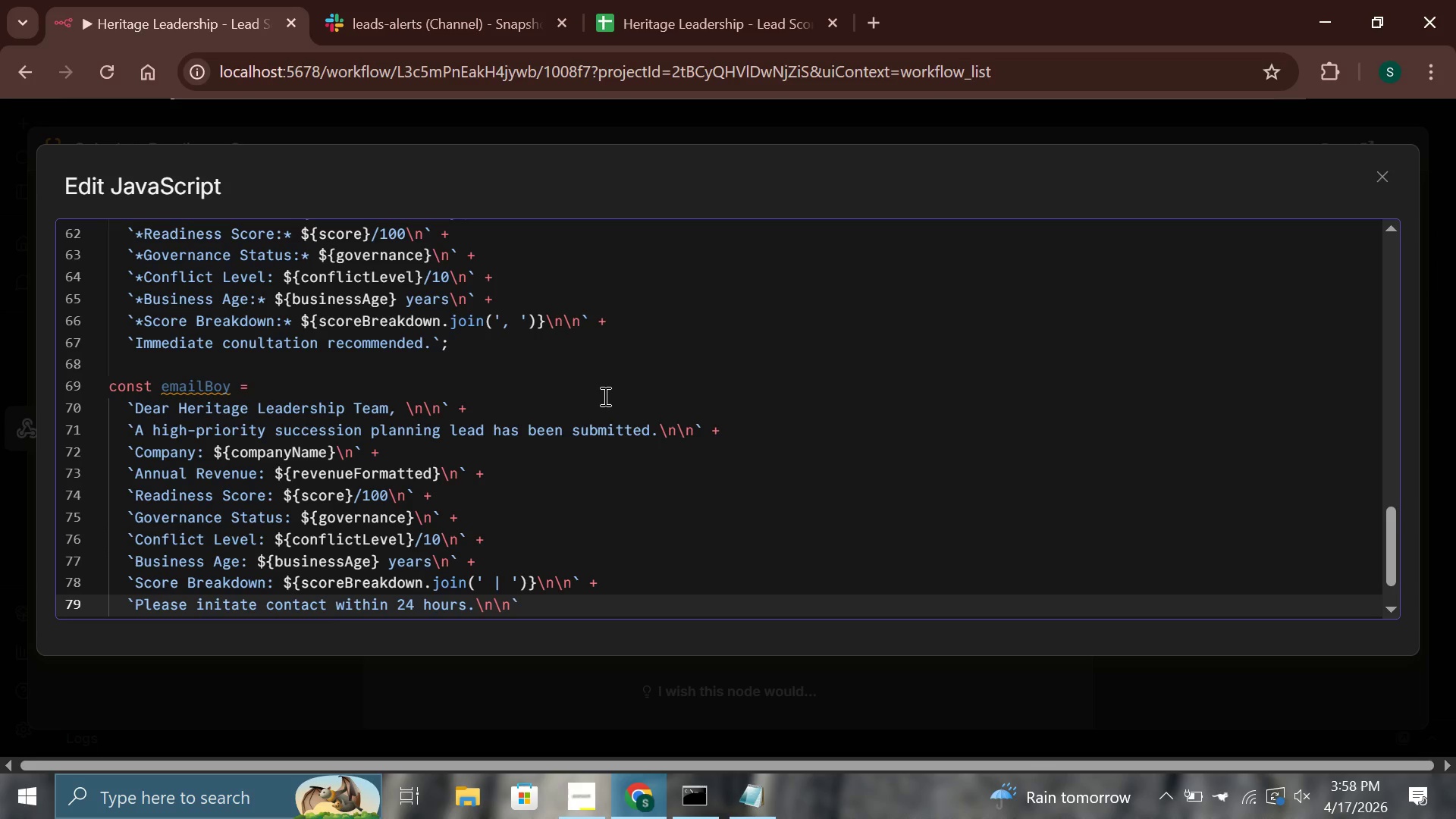 
key(ArrowRight)
 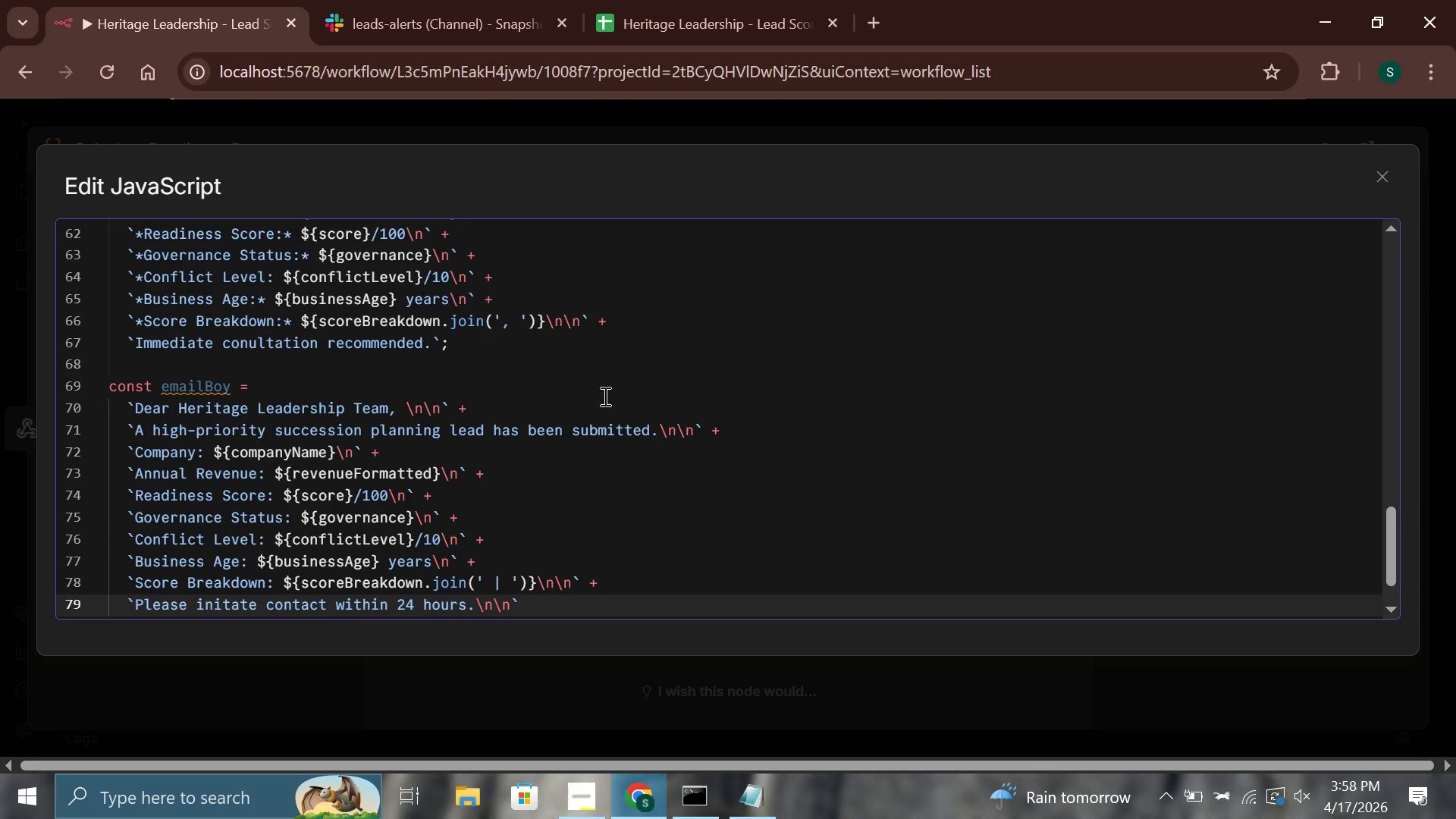 
key(Space)
 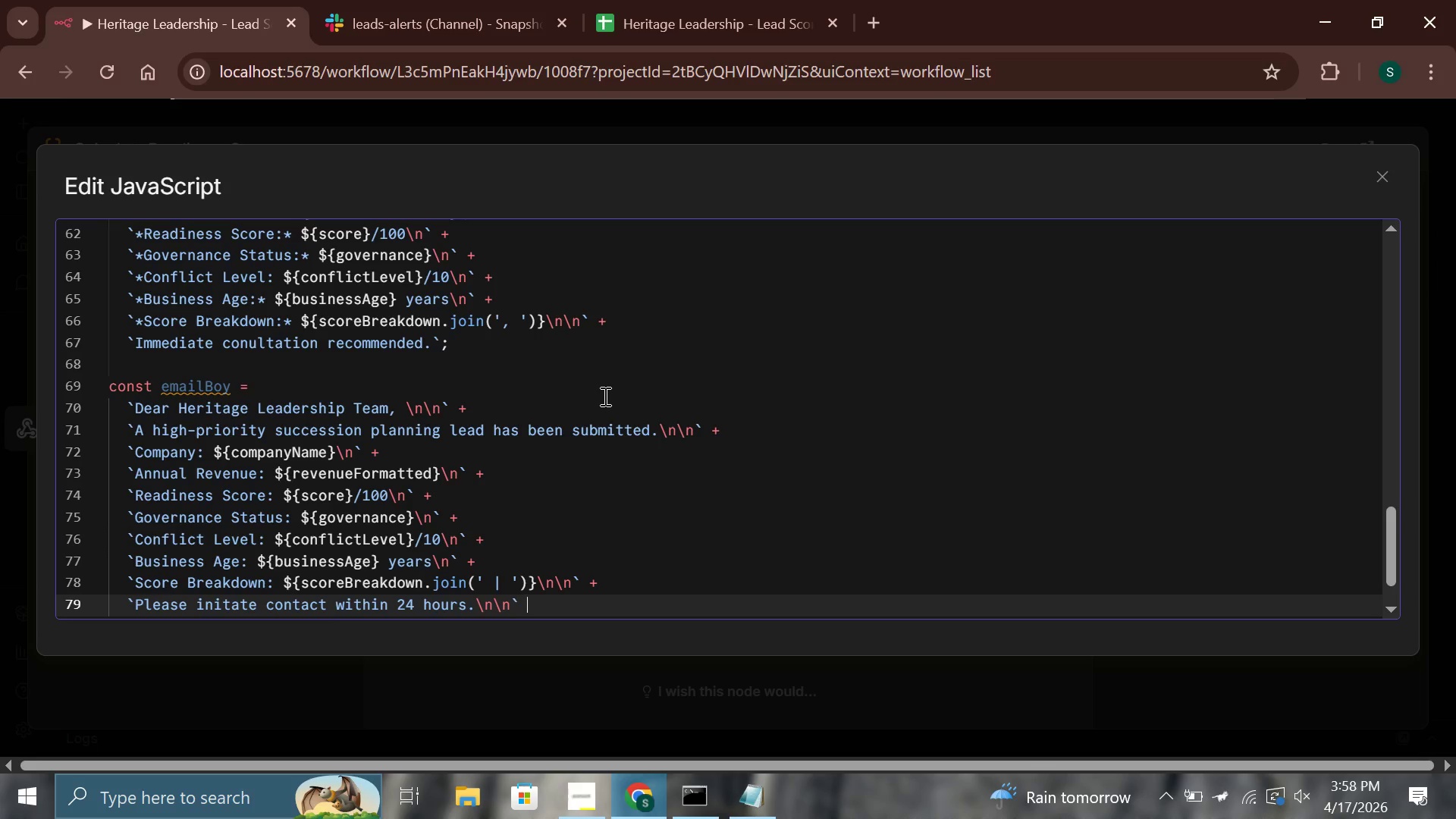 
key(Shift+Equal)
 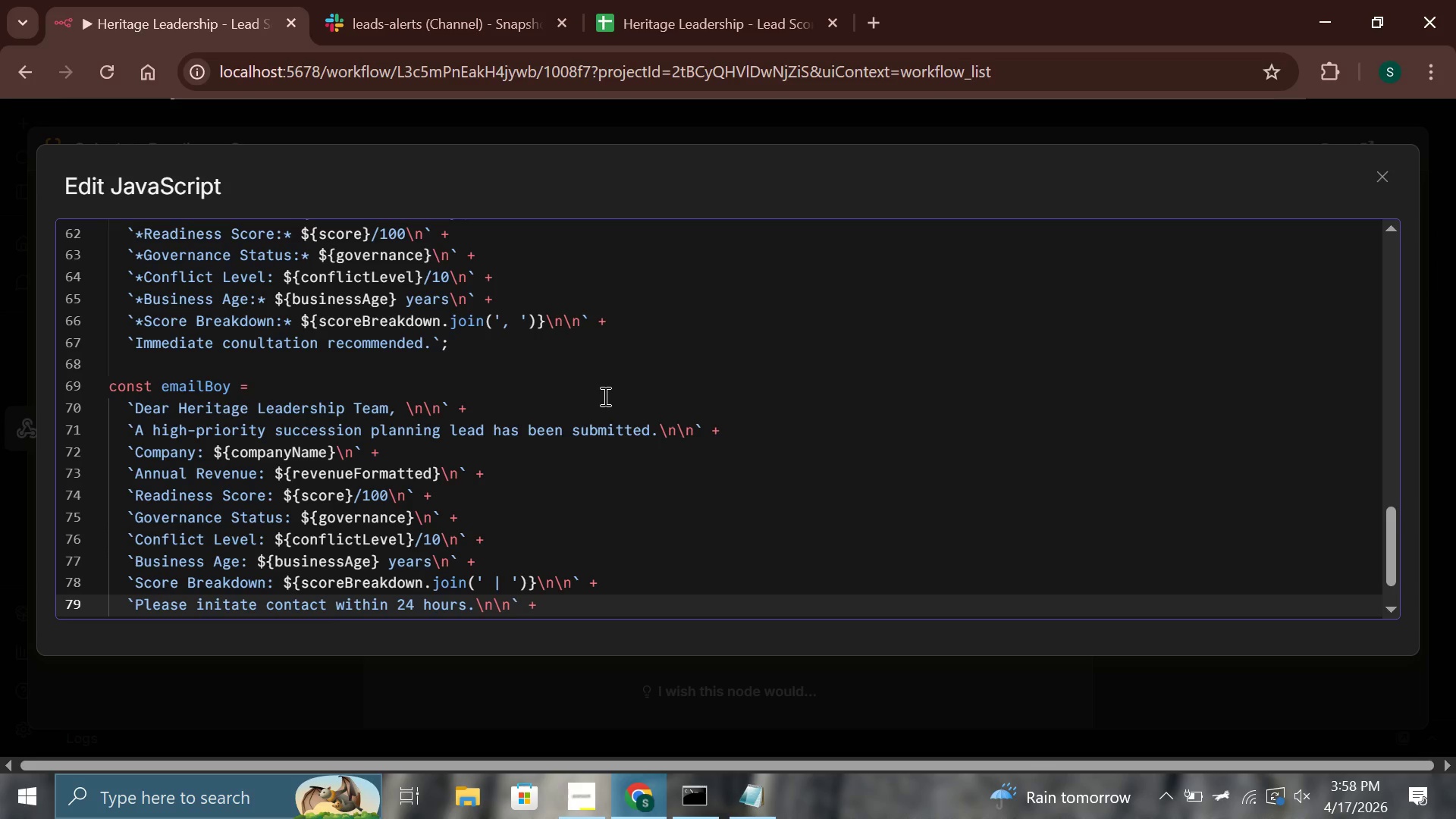 
key(Enter)
 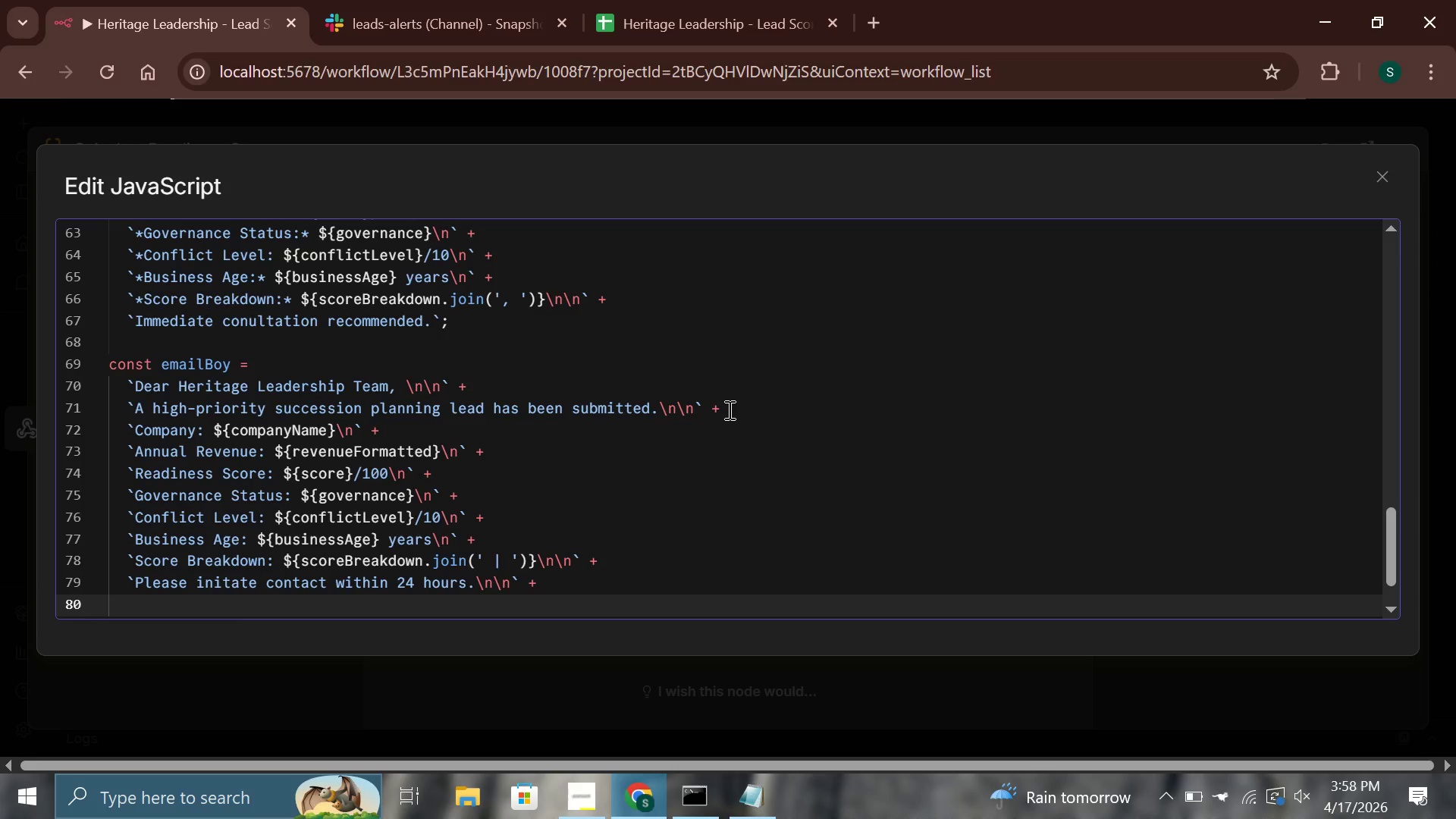 
wait(28.88)
 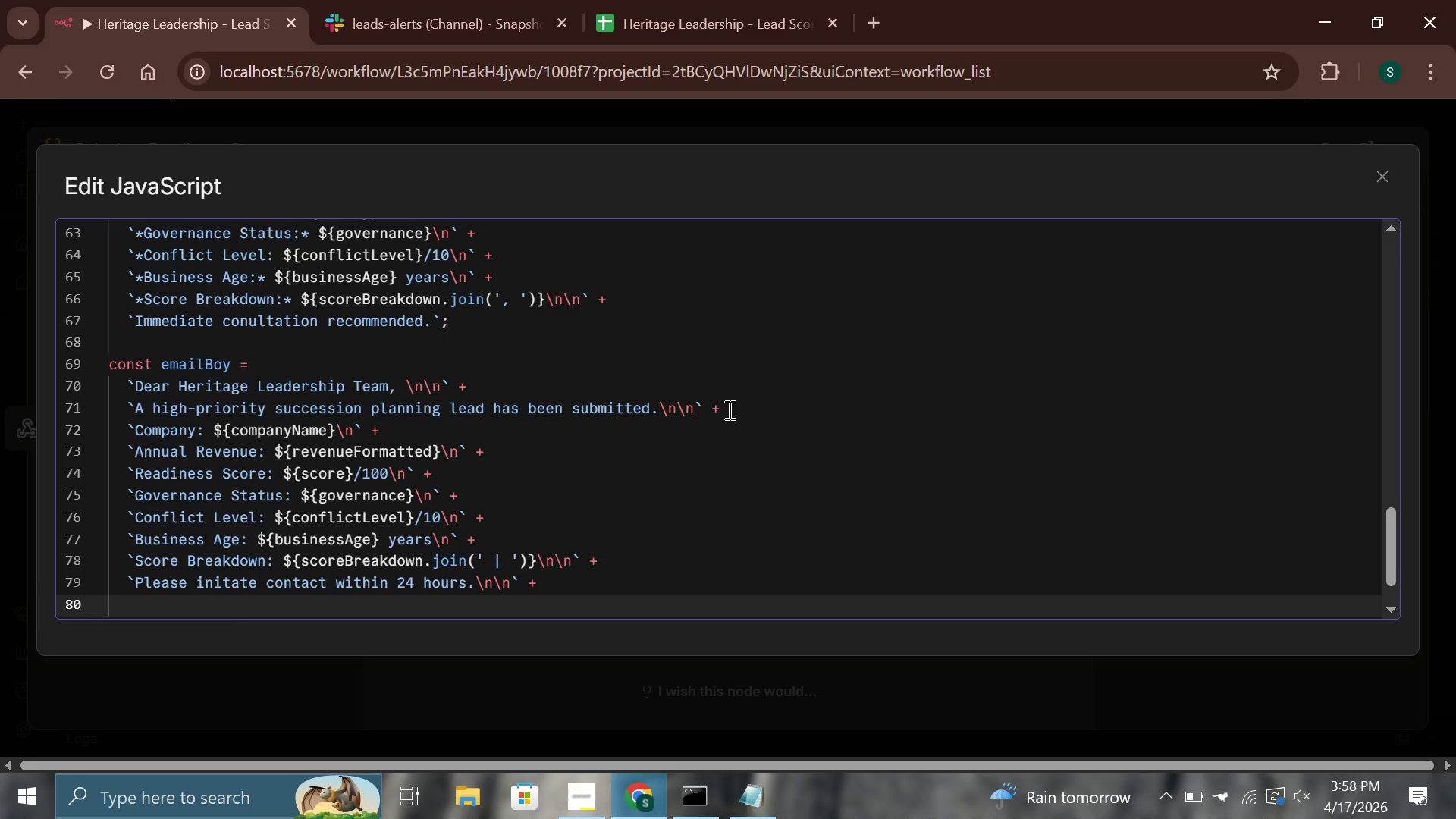 
type(`Heritage)
 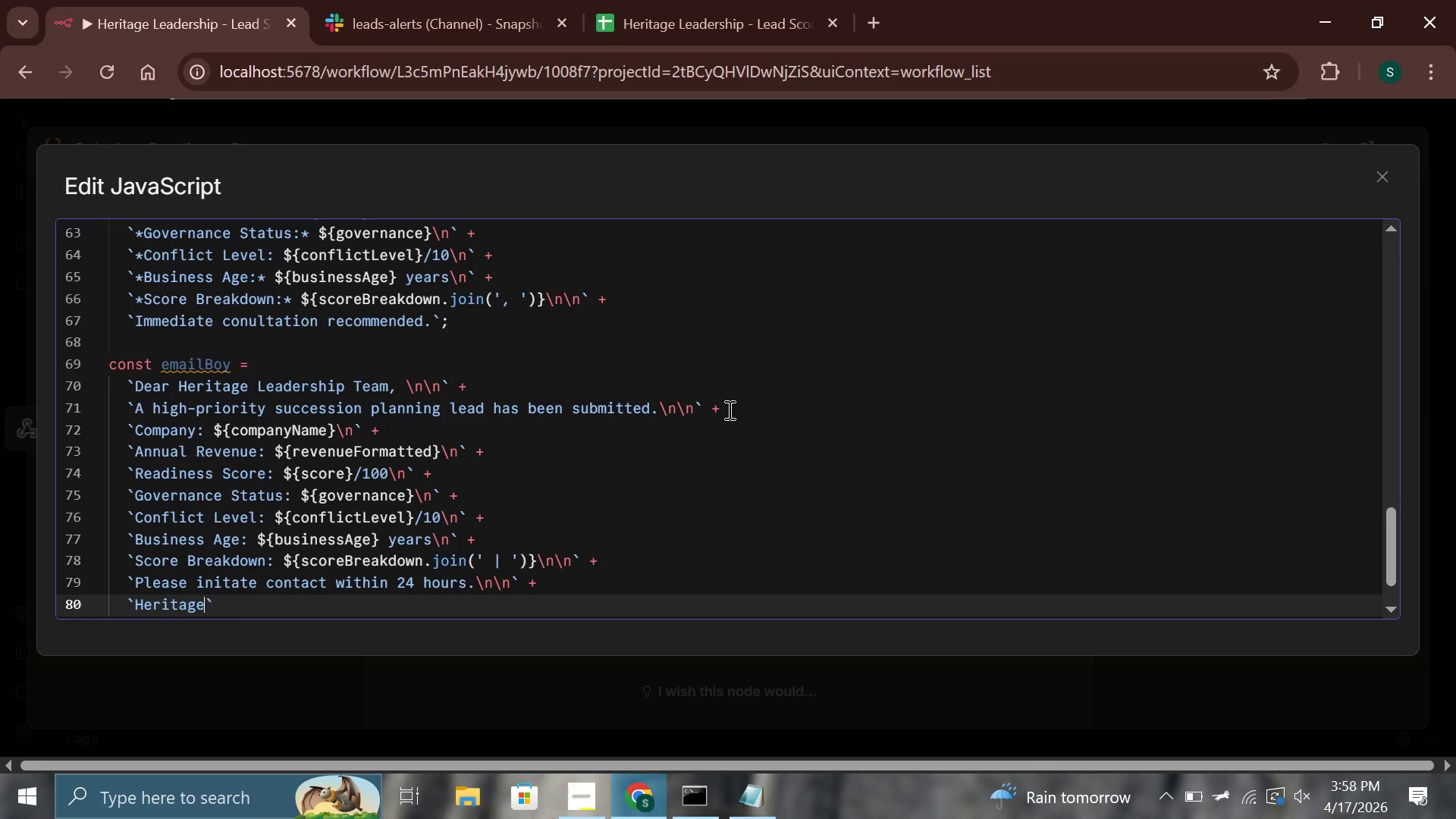 
wait(77.59)
 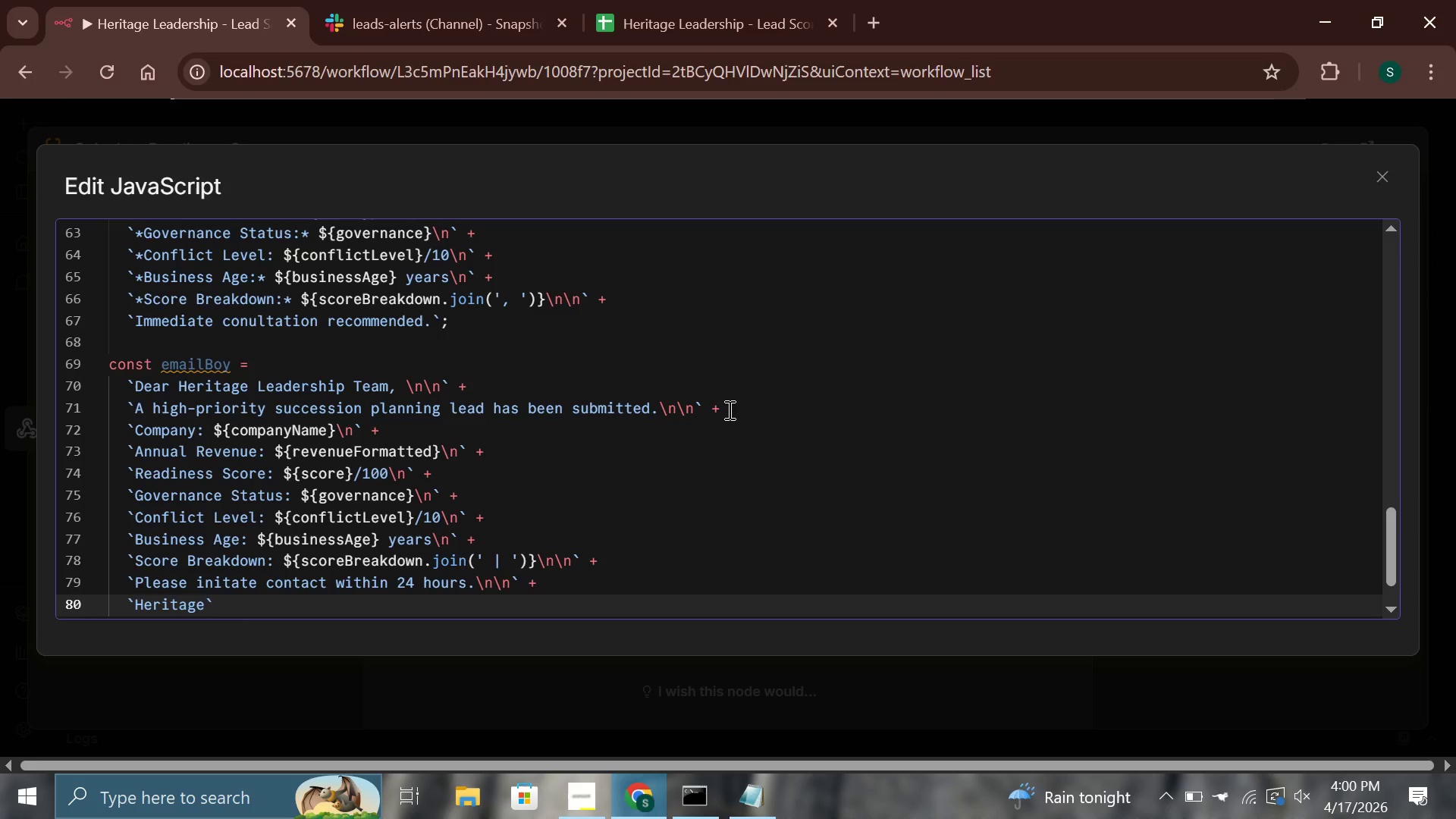 
type( Leadership Lead s)
key(Backspace)
type(Sc)
key(Backspace)
type(coring System)
 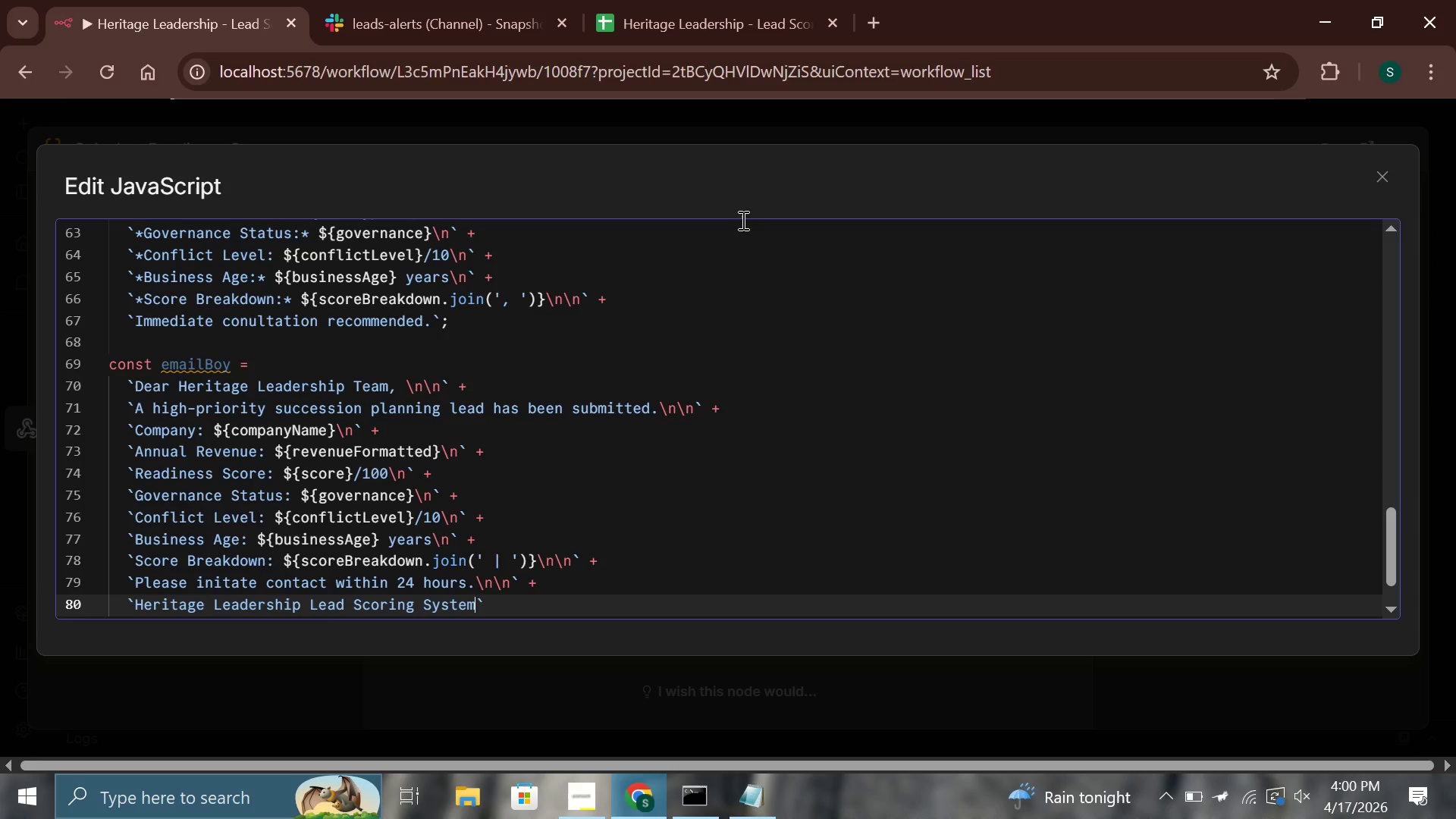 
key(ArrowRight)
 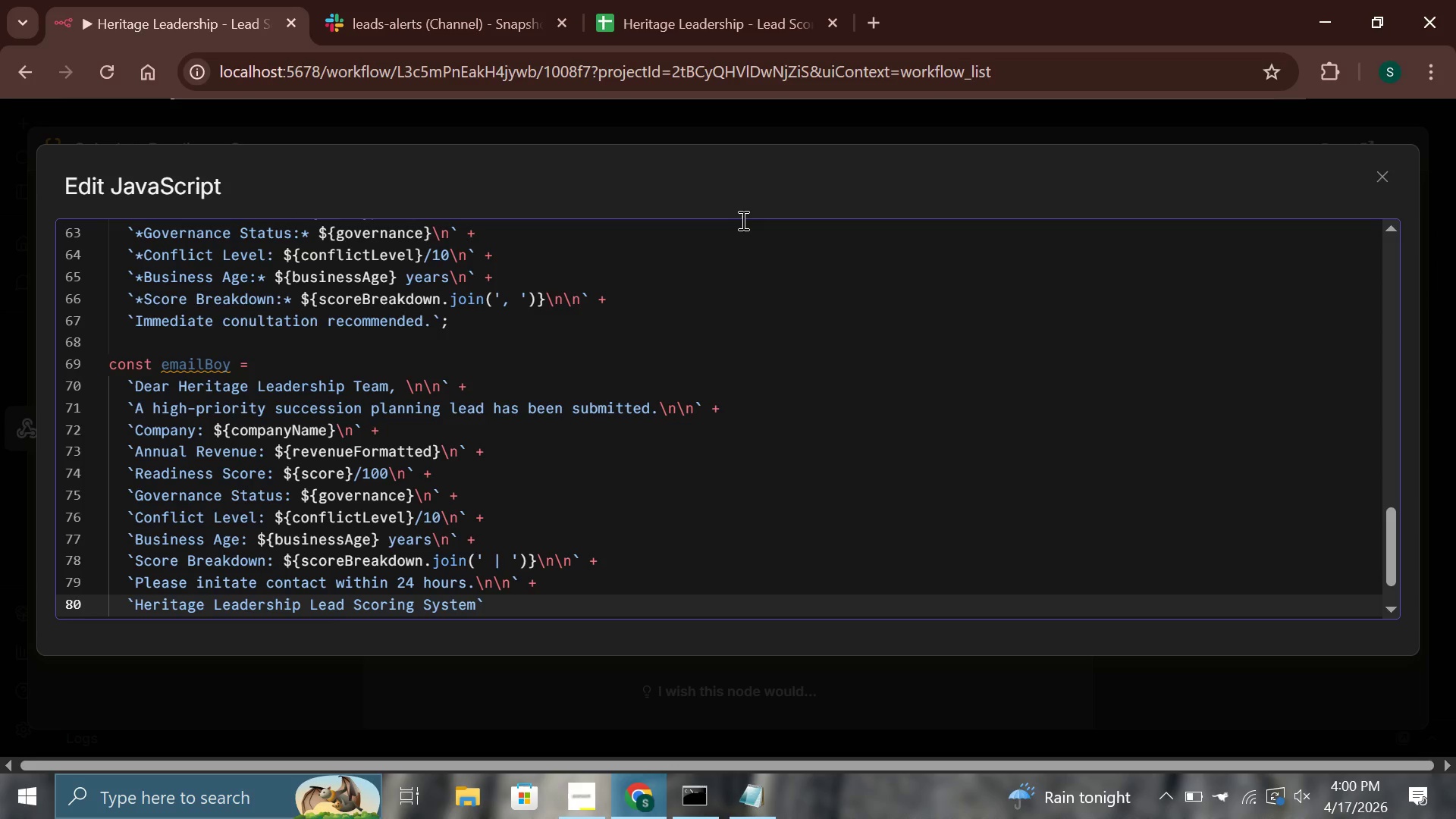 
key(Semicolon)
 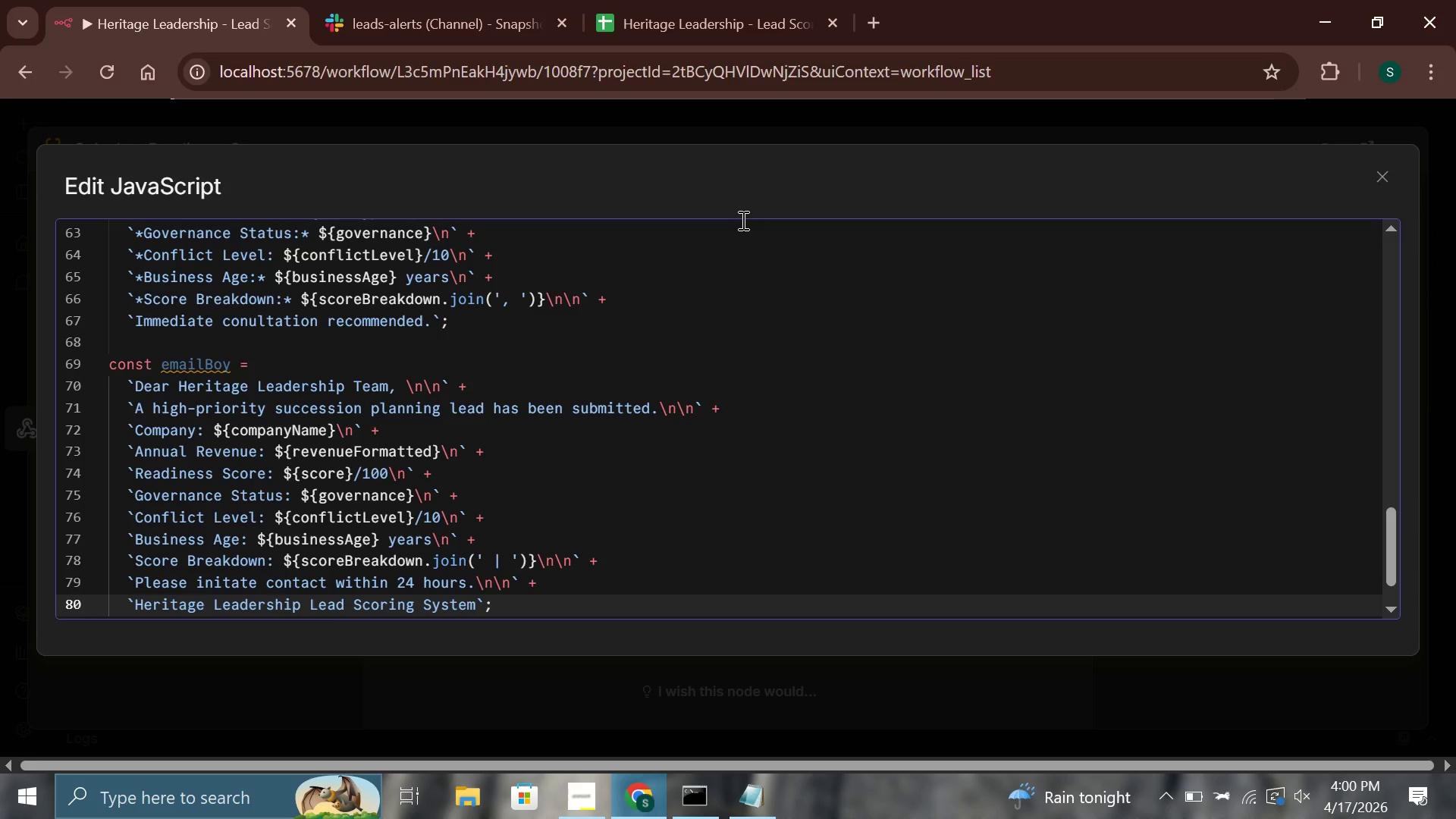 
key(Enter)
 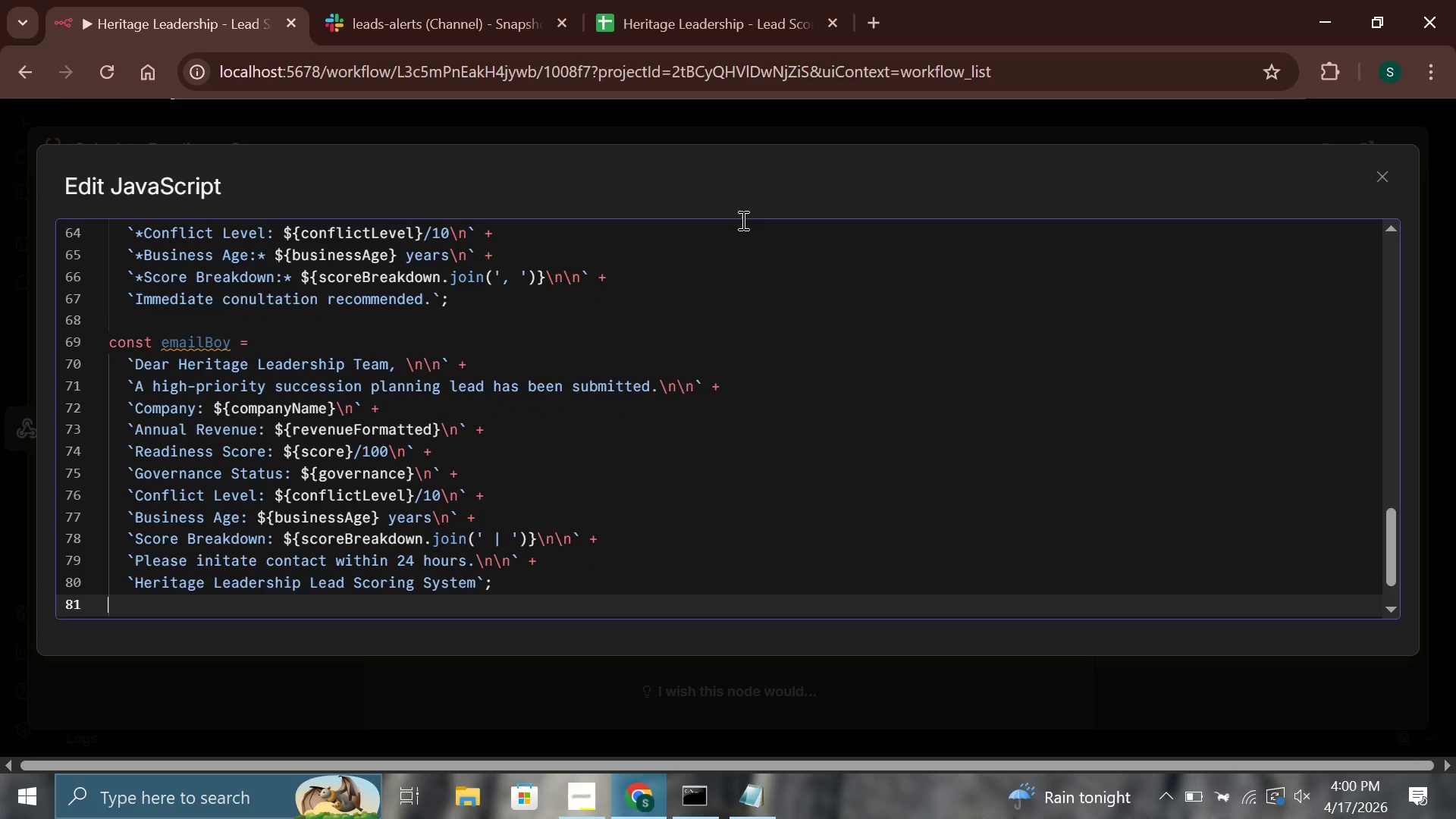 
key(Enter)
 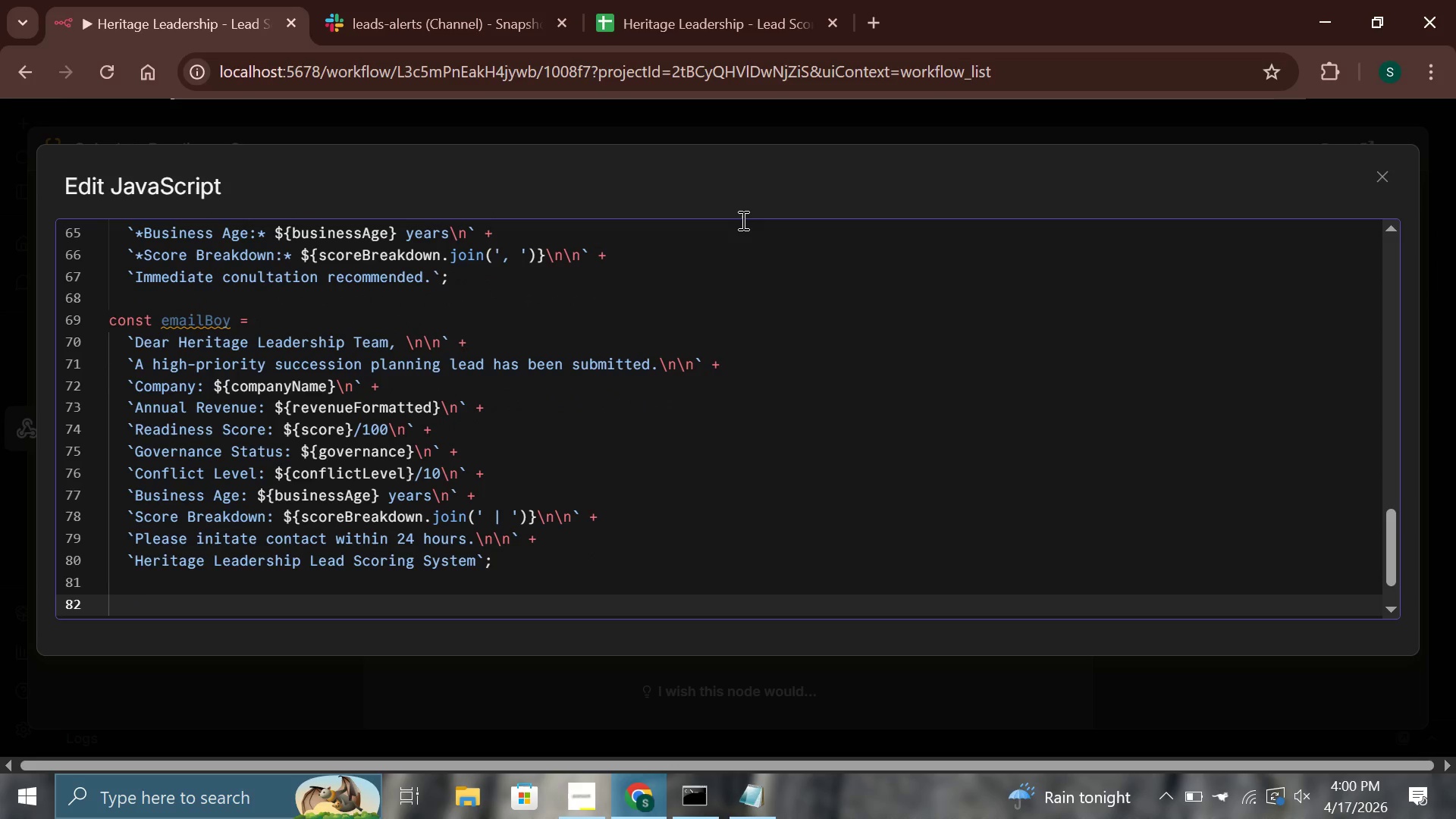 
type(return [{)
 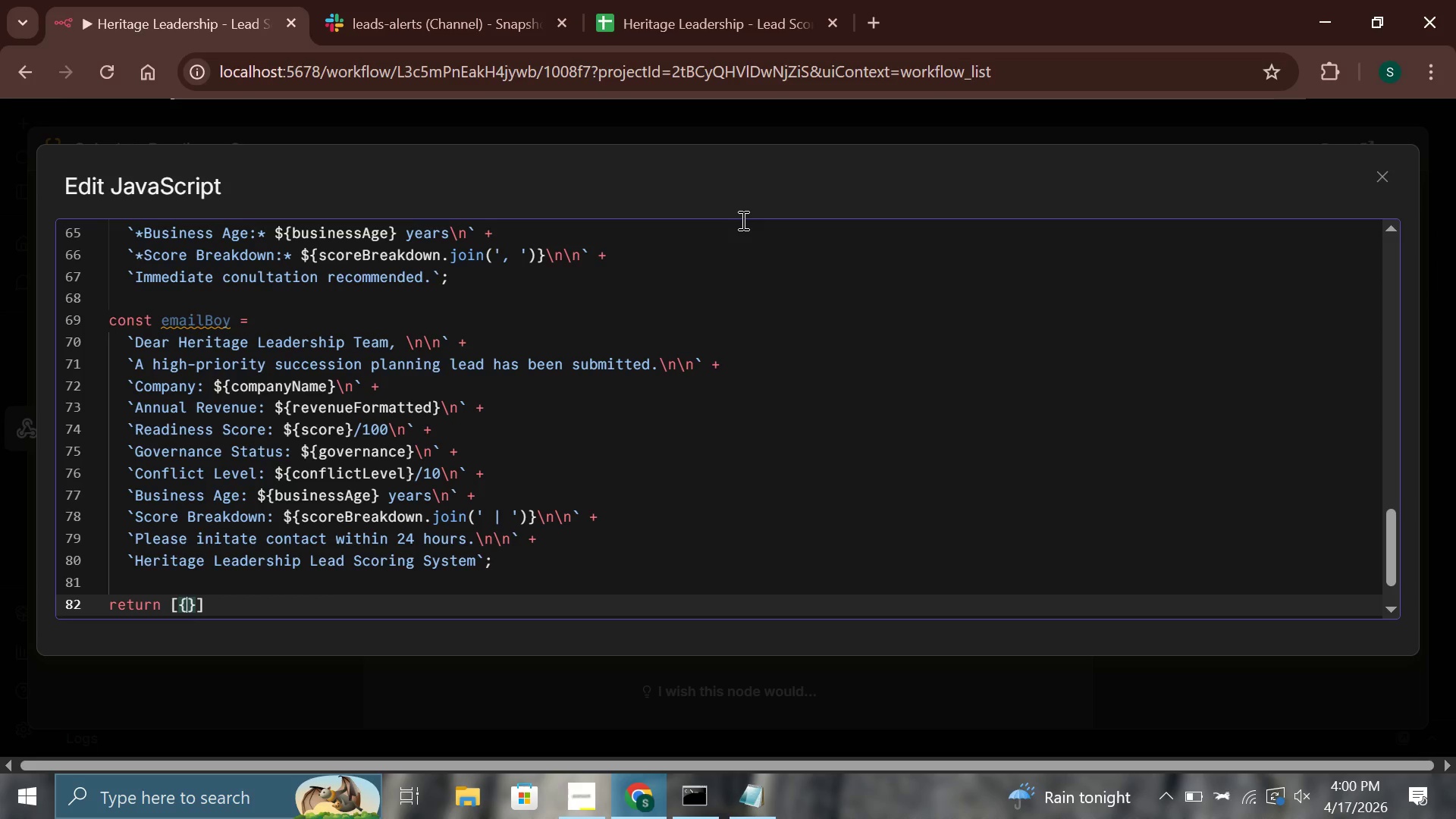 
key(Enter)
 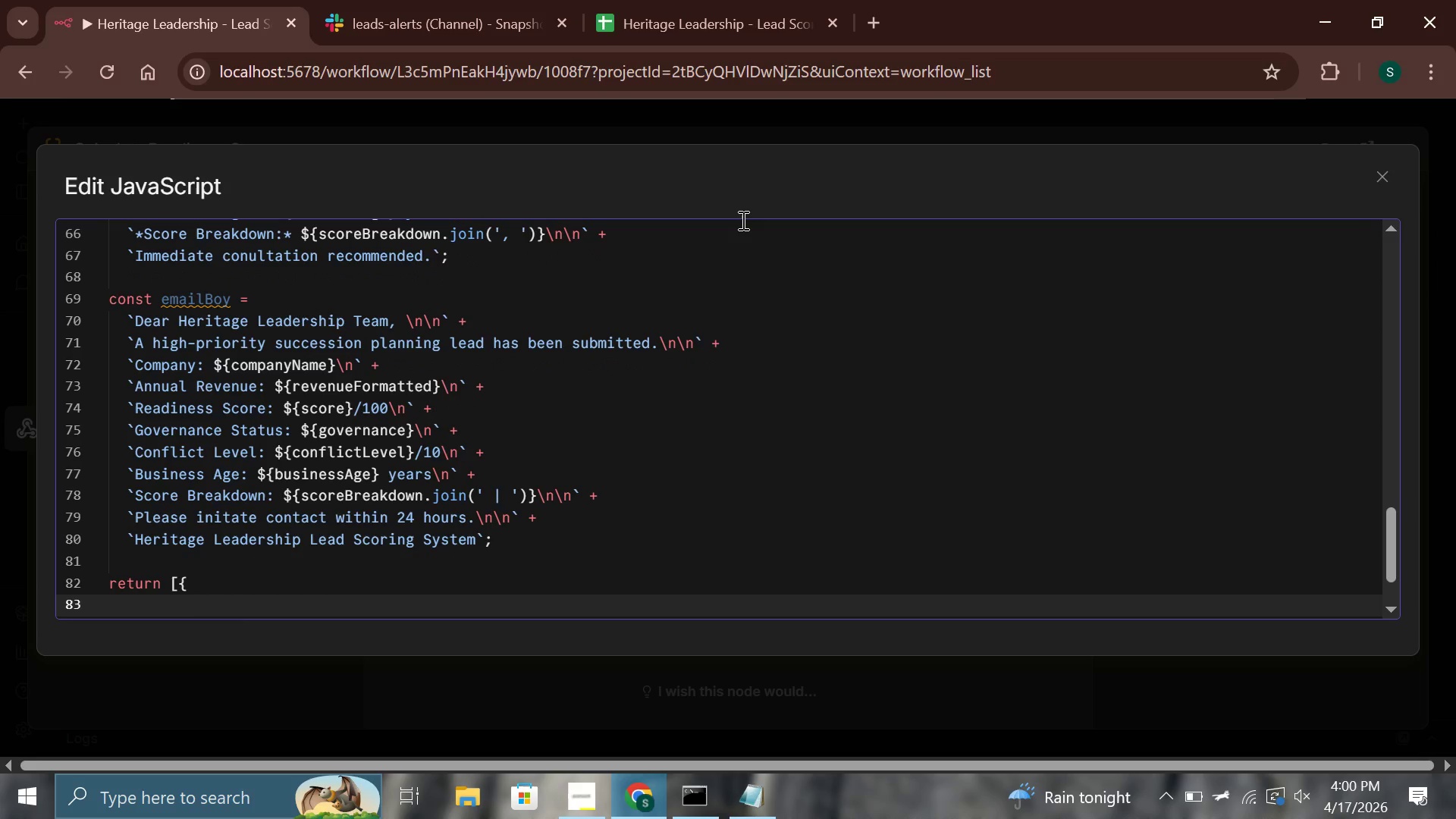 
type(json: {)
 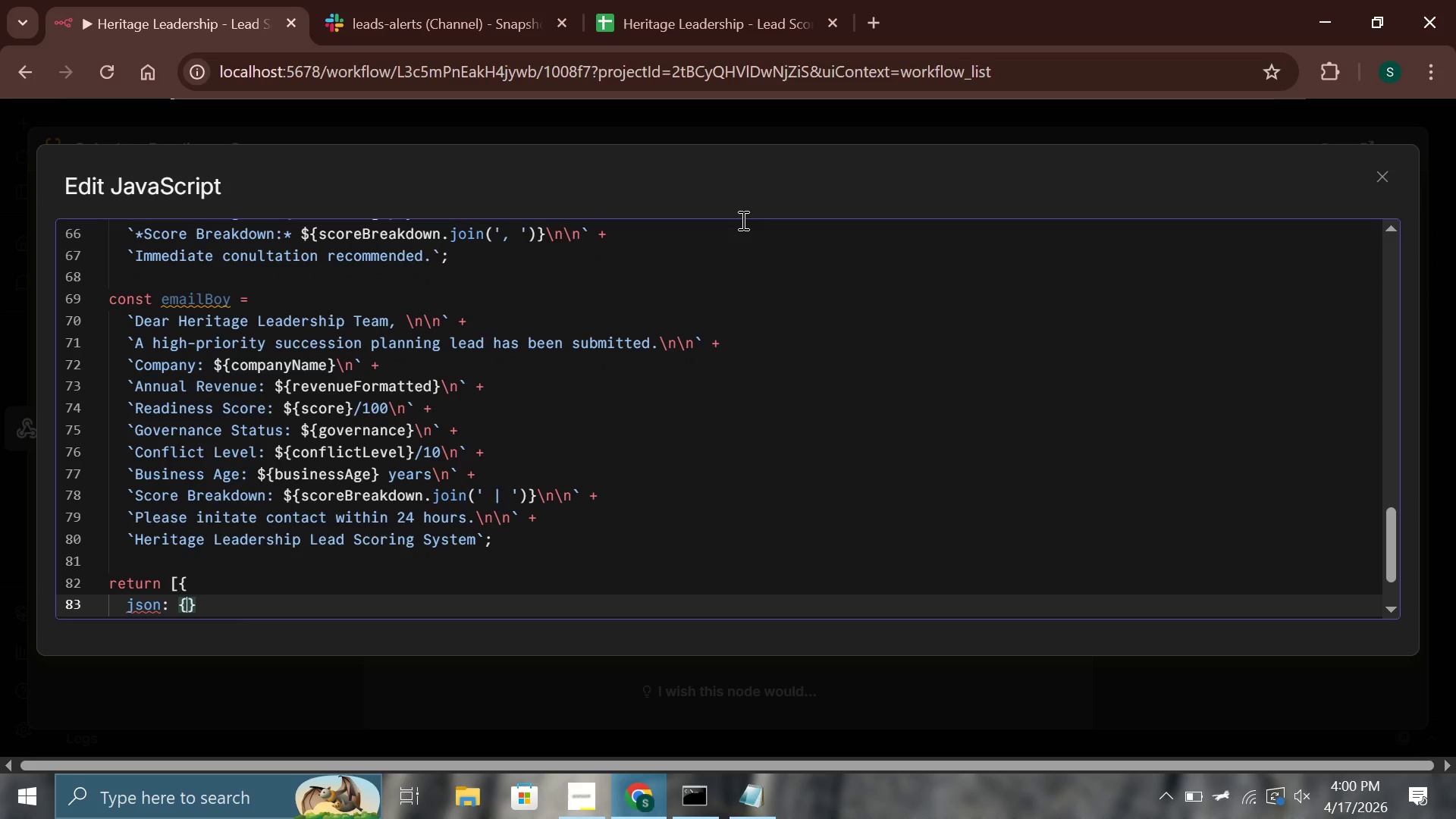 
key(Enter)
 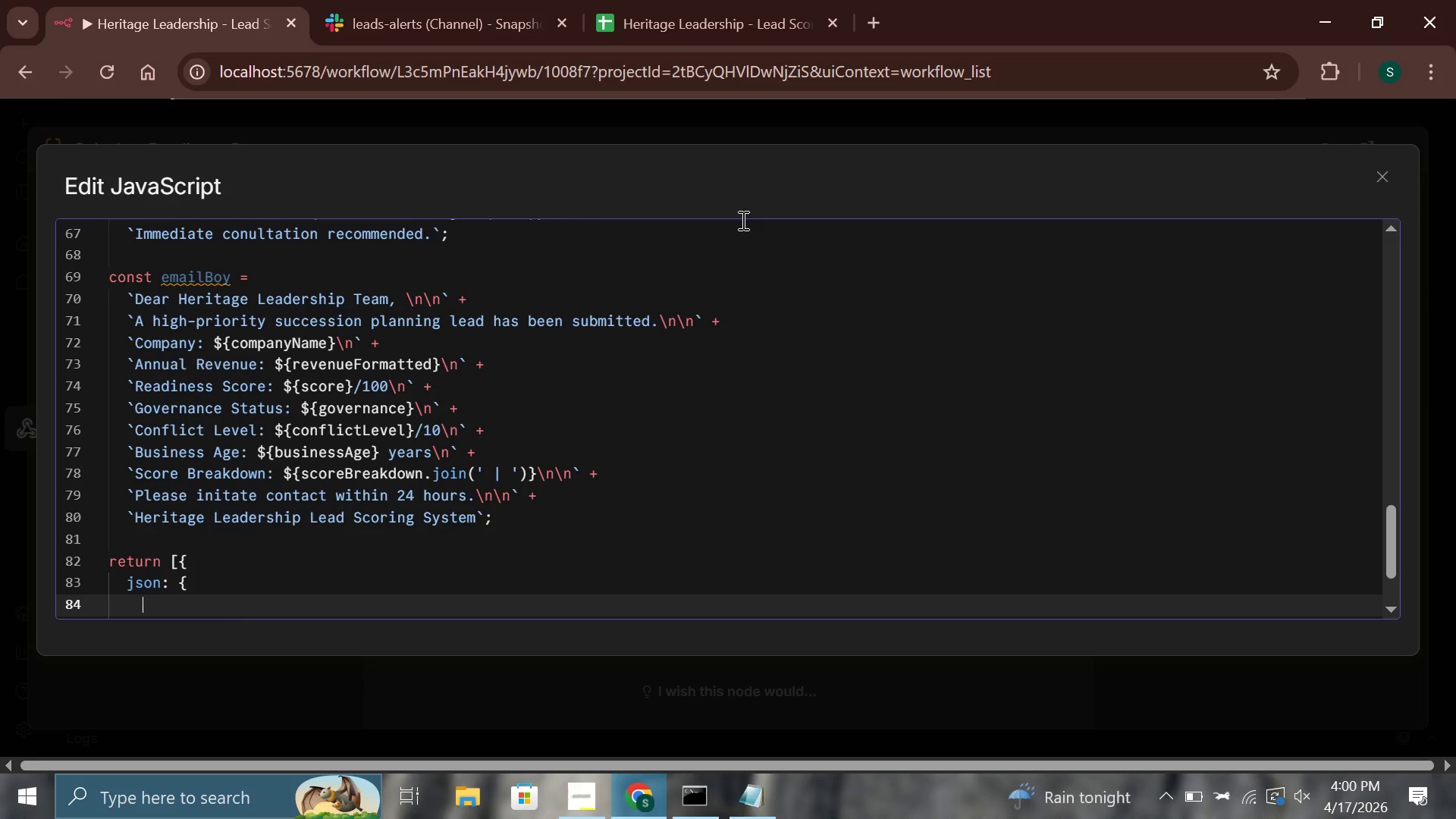 
type(company_name: )
key(Tab)
key(Tab)
key(Backspace)
 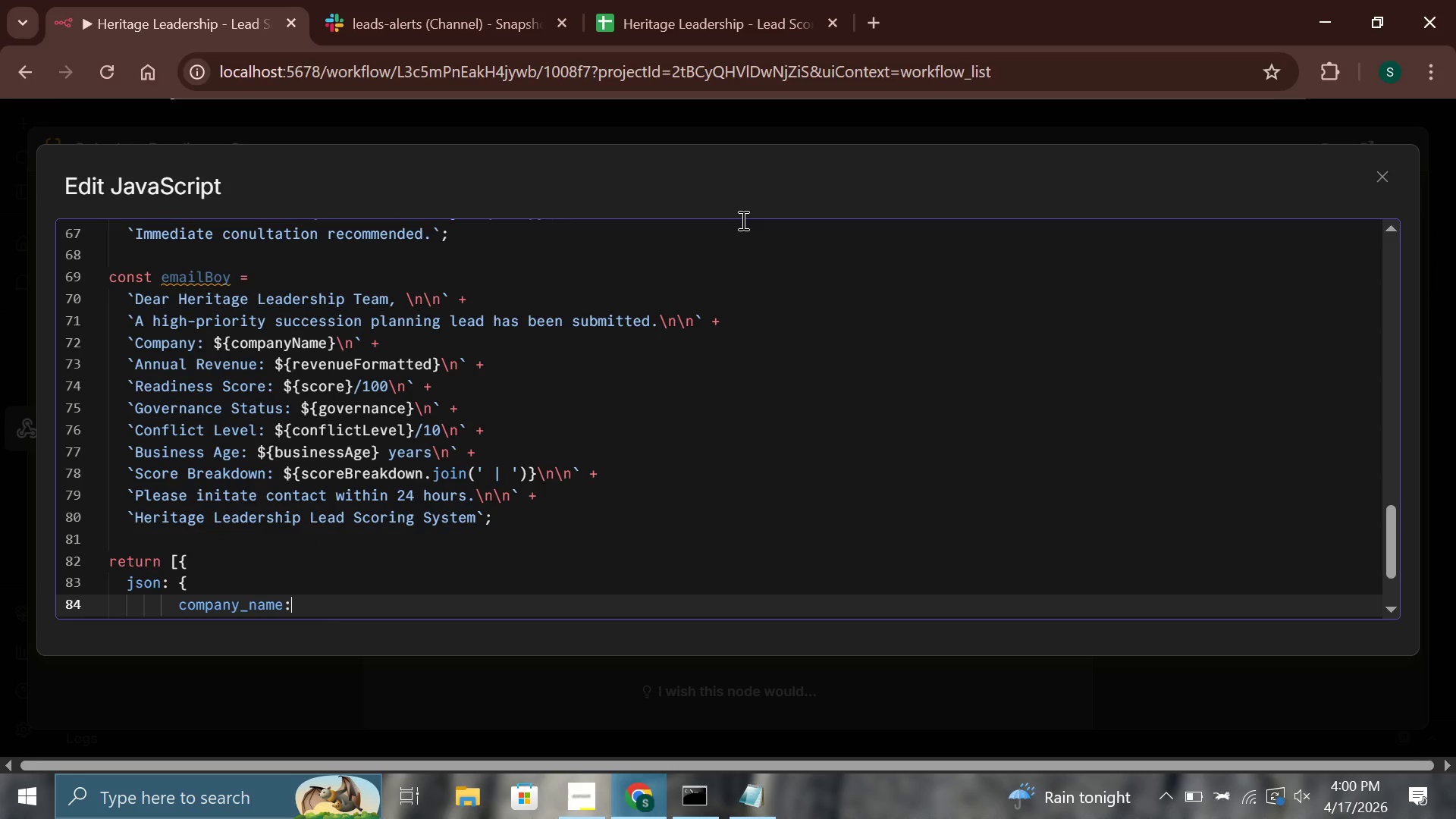 
hold_key(key=ArrowLeft, duration=0.78)
 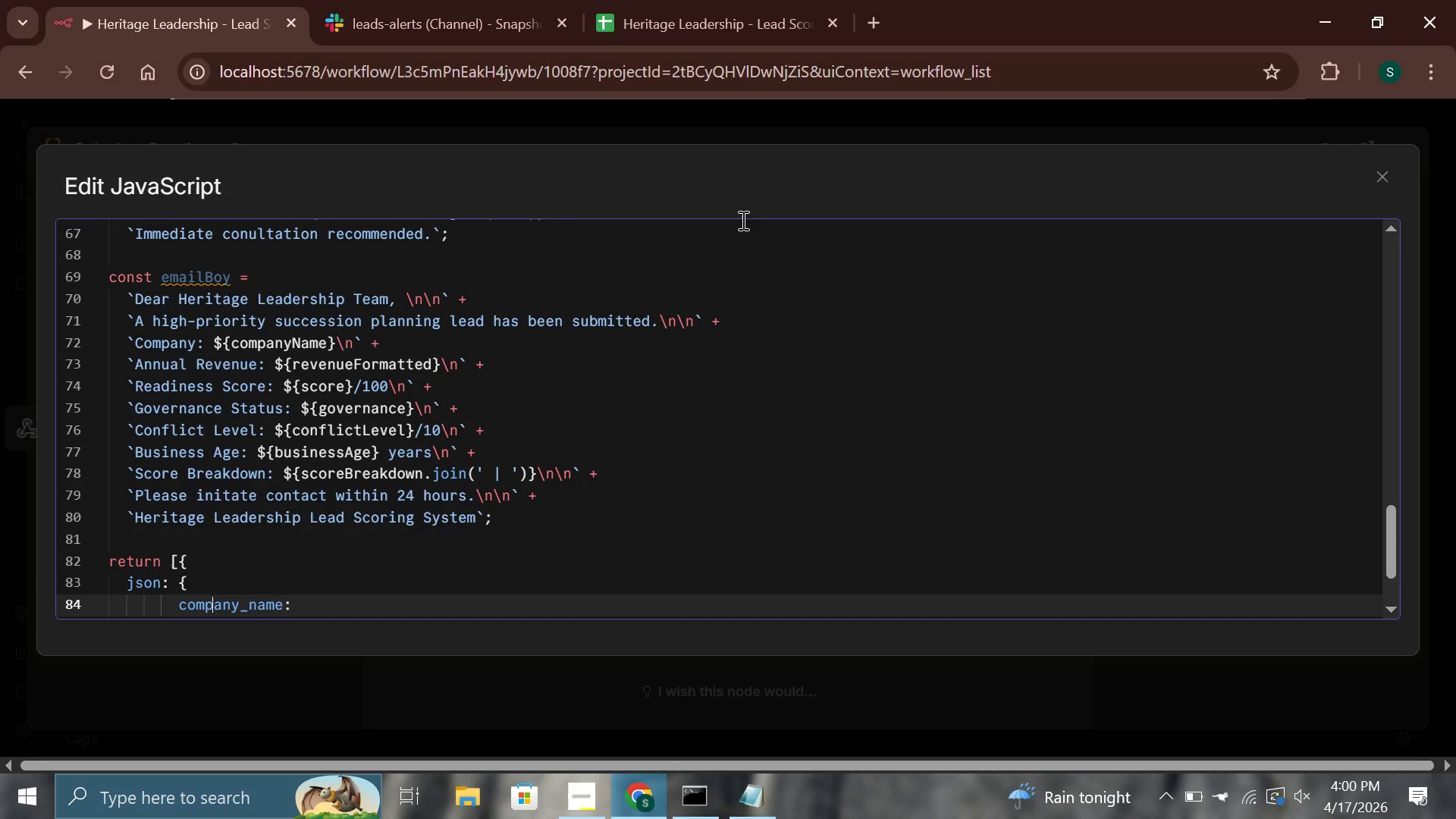 
key(ArrowLeft)
 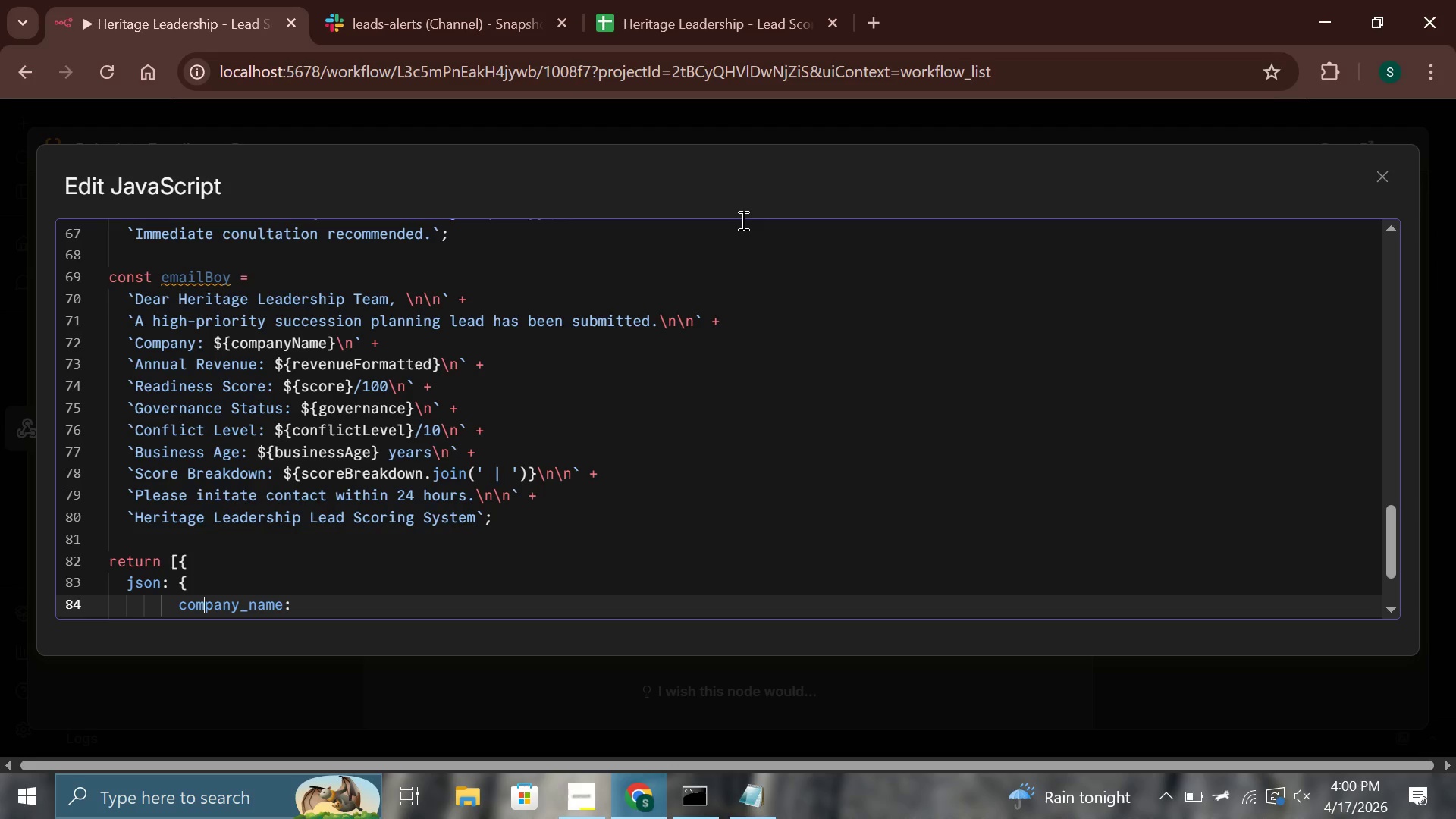 
key(ArrowLeft)
 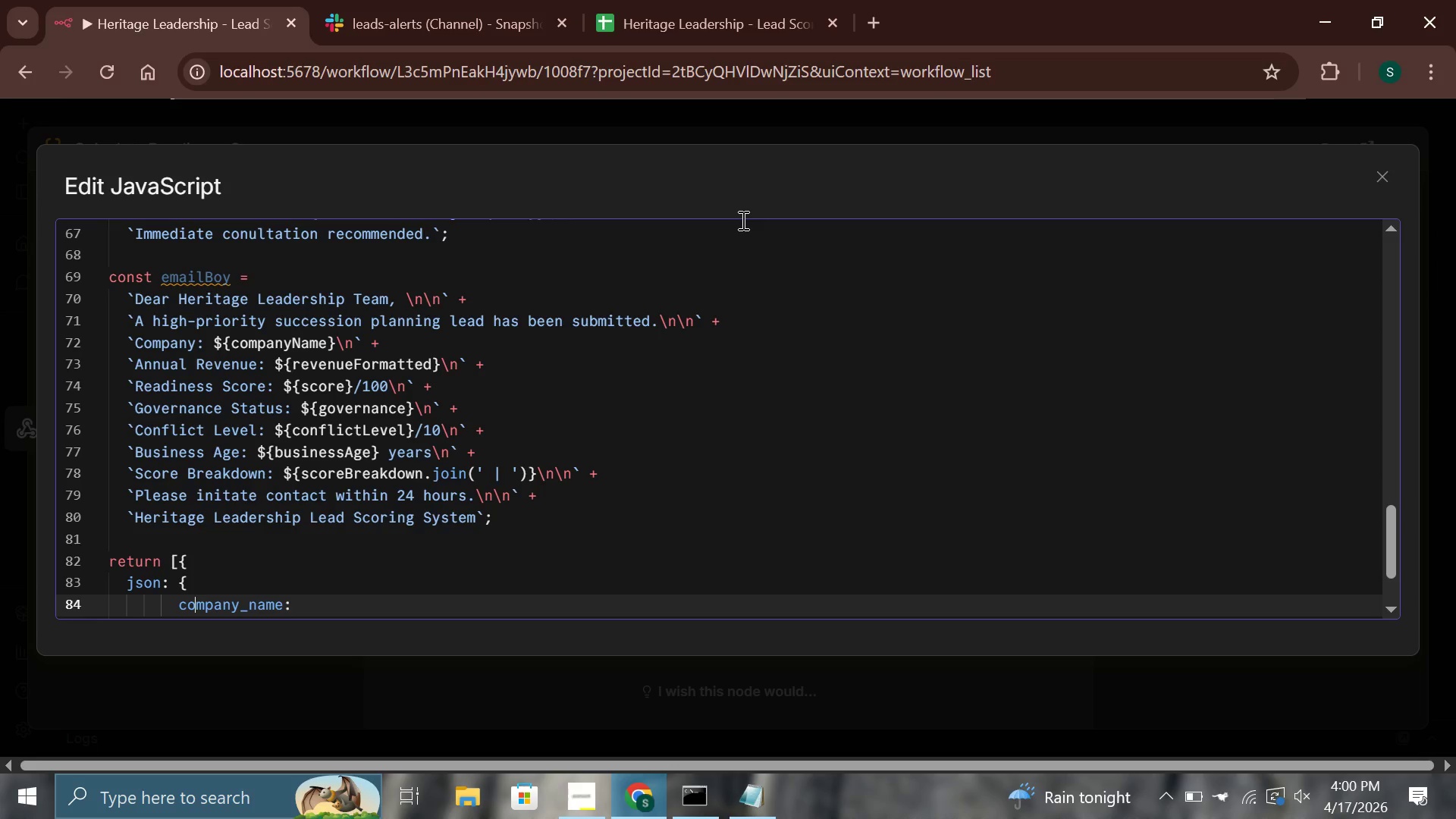 
key(ArrowLeft)
 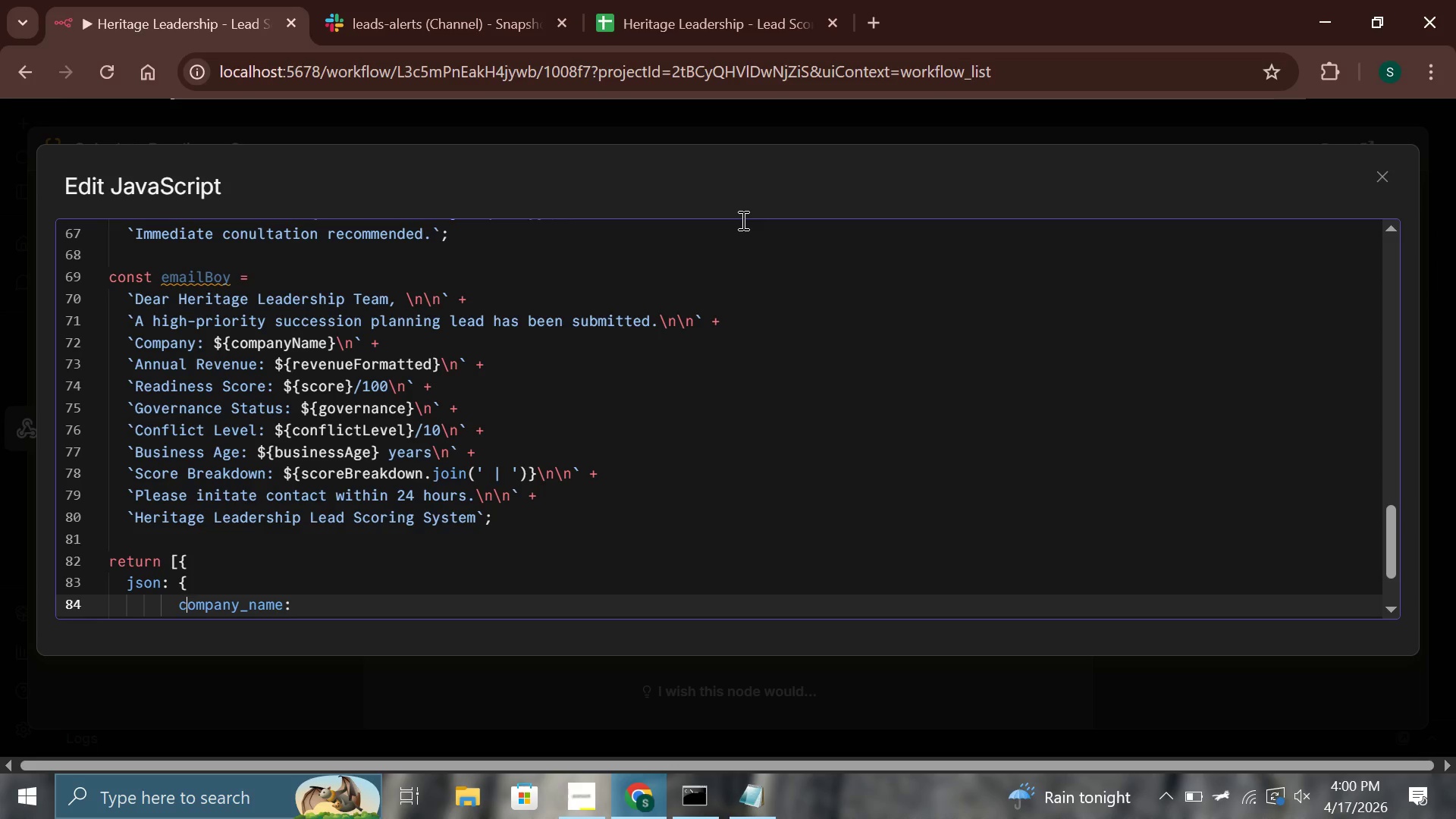 
key(ArrowLeft)
 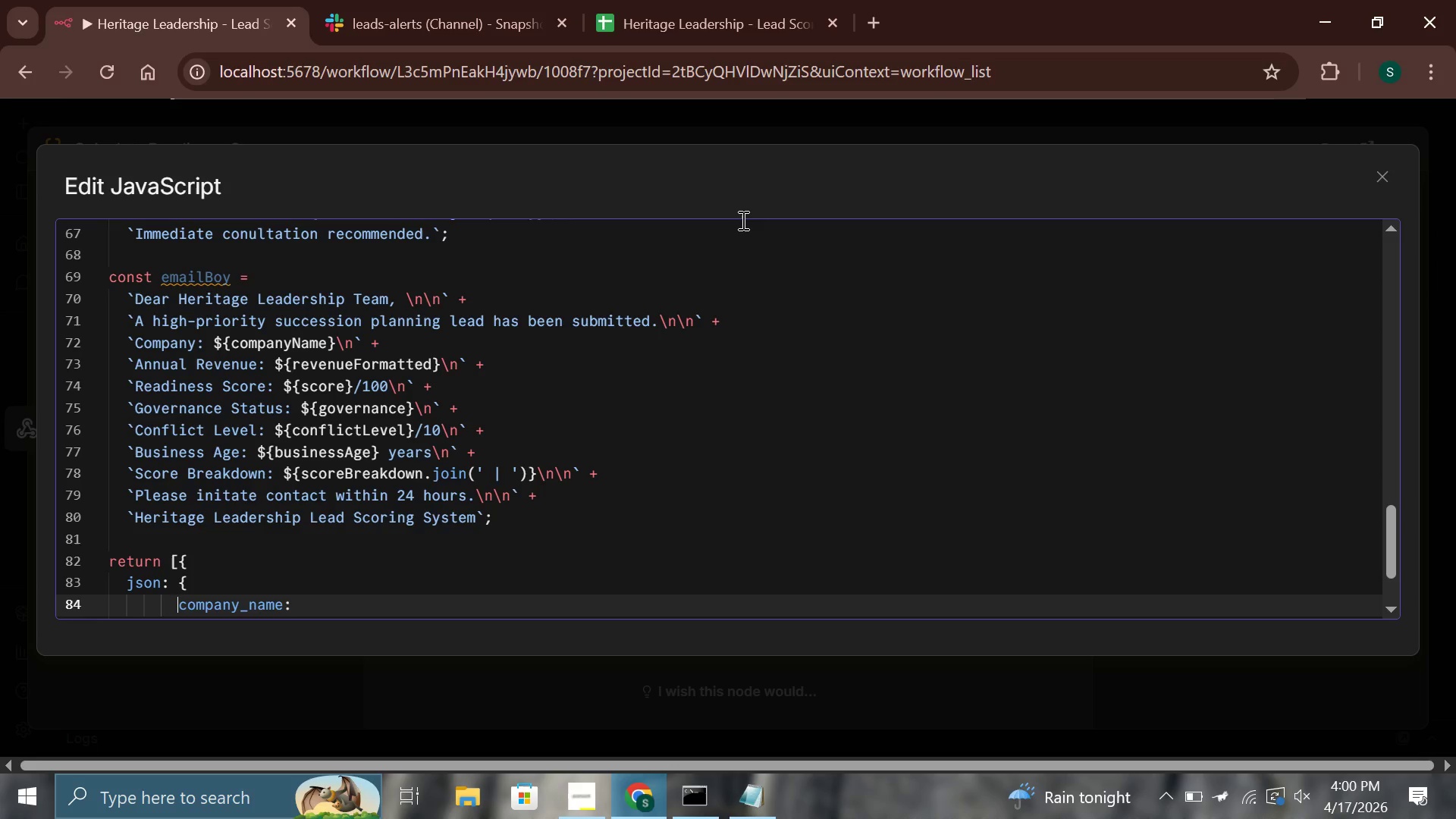 
key(Backspace)
 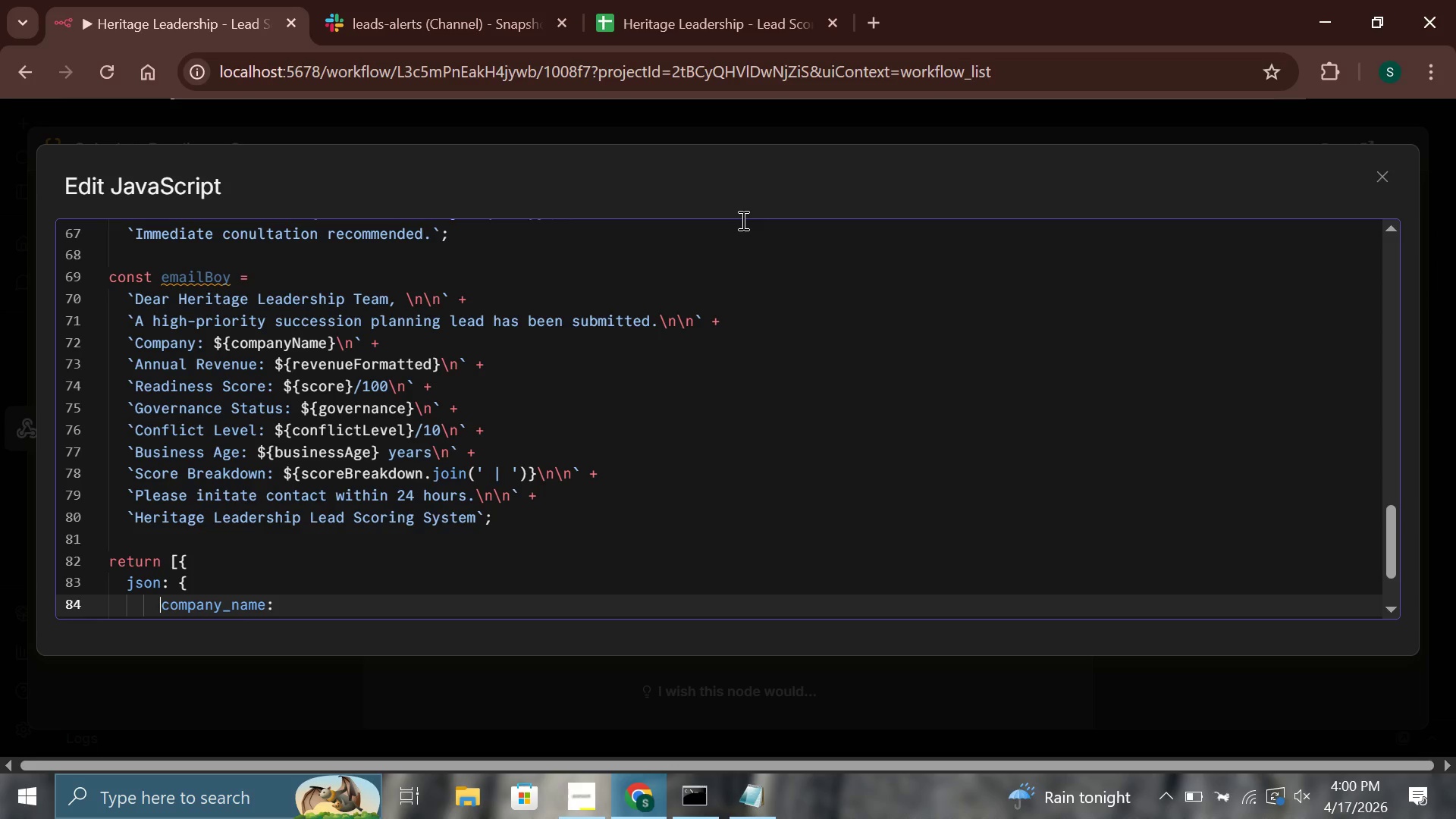 
key(Backspace)
 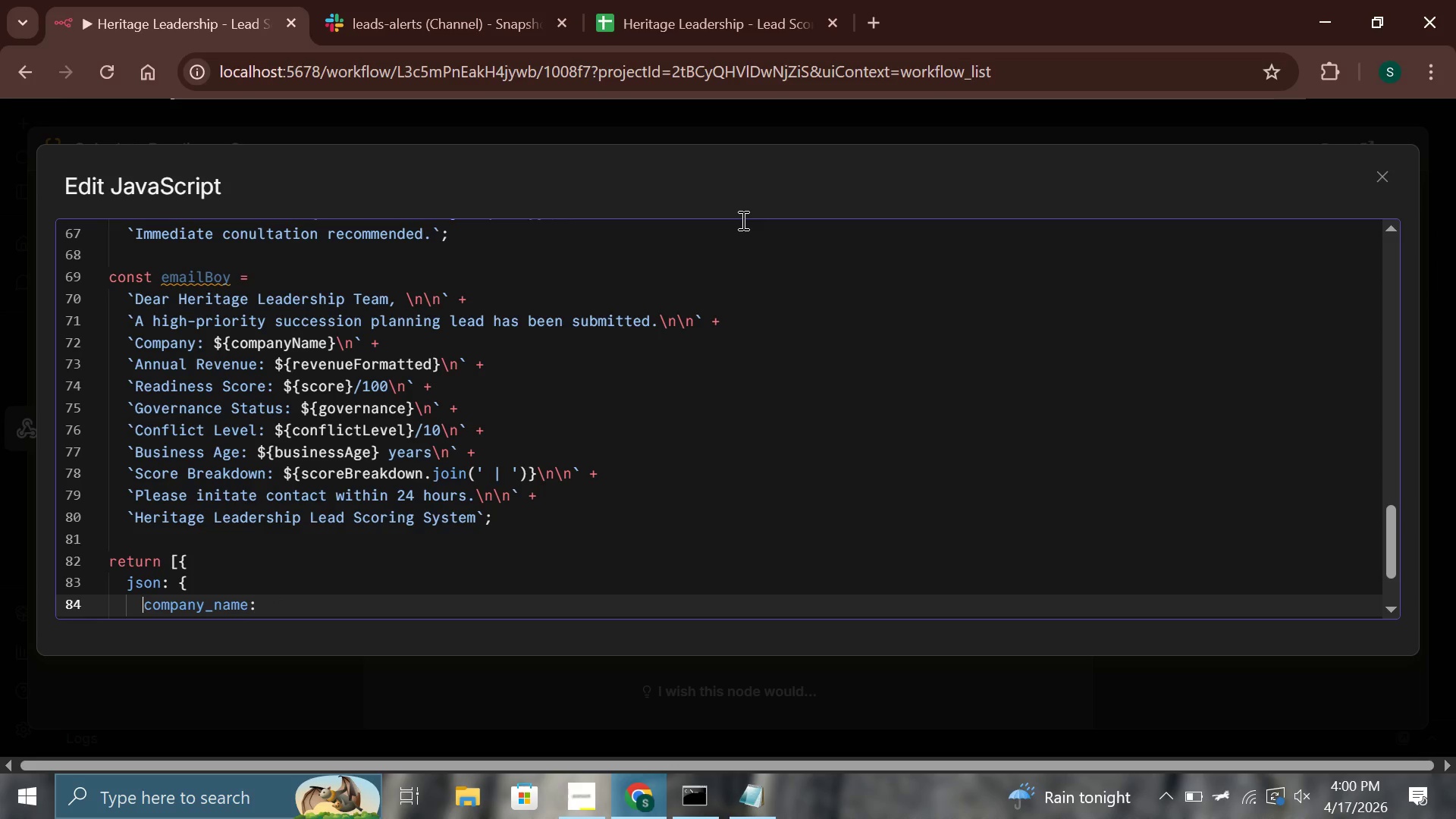 
hold_key(key=ArrowRight, duration=1.0)
 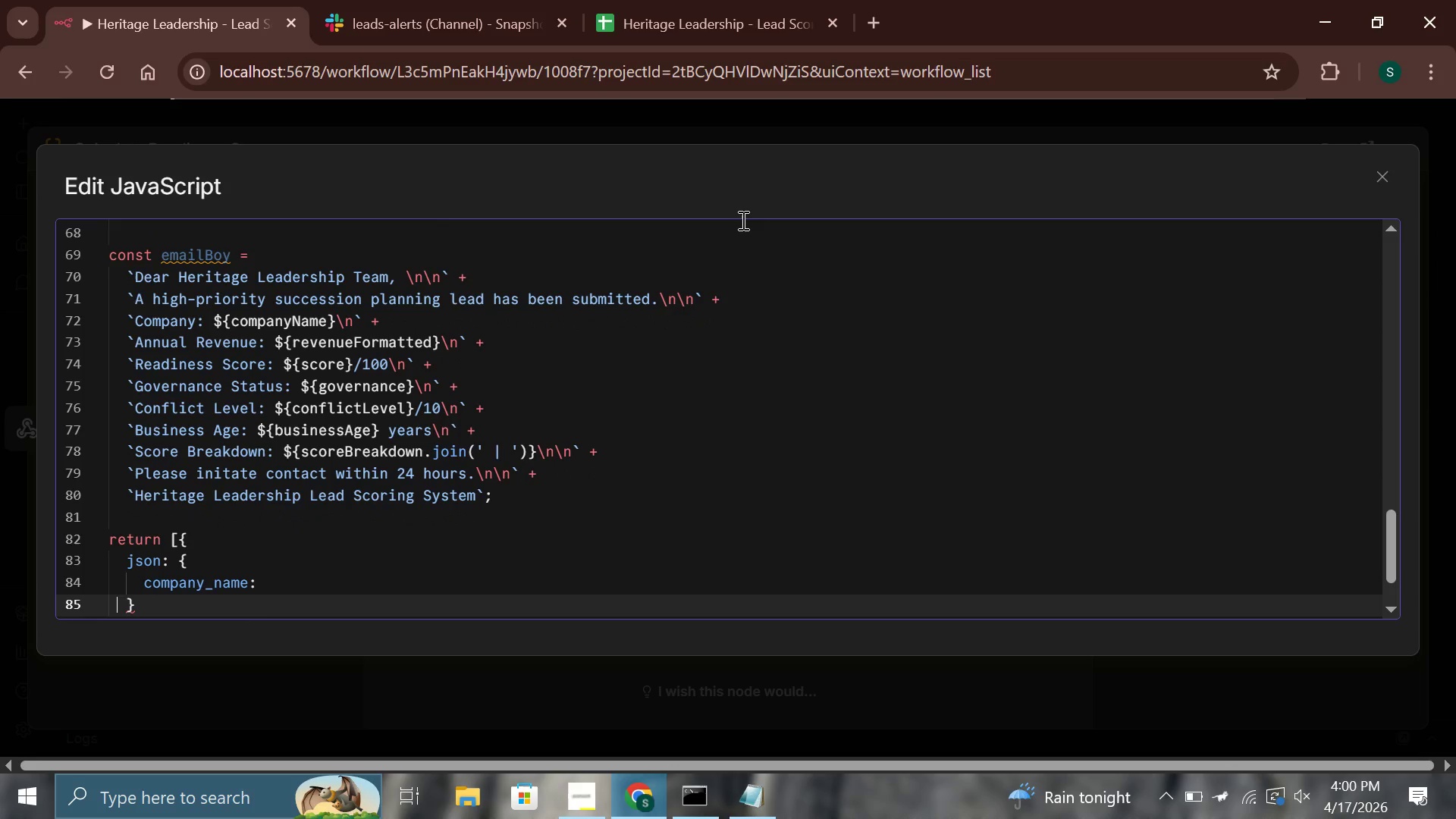 
key(ArrowLeft)
 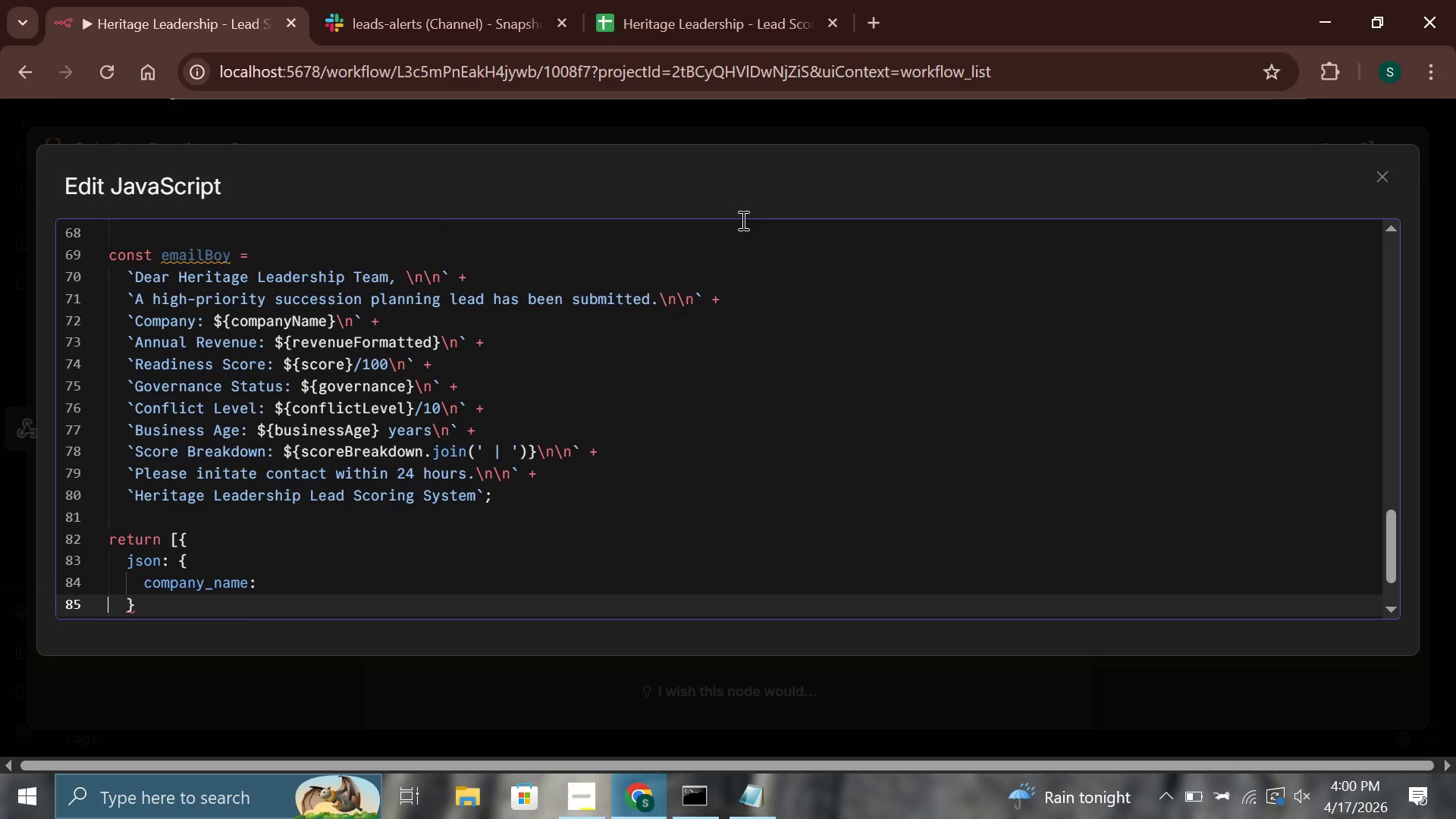 
key(ArrowLeft)
 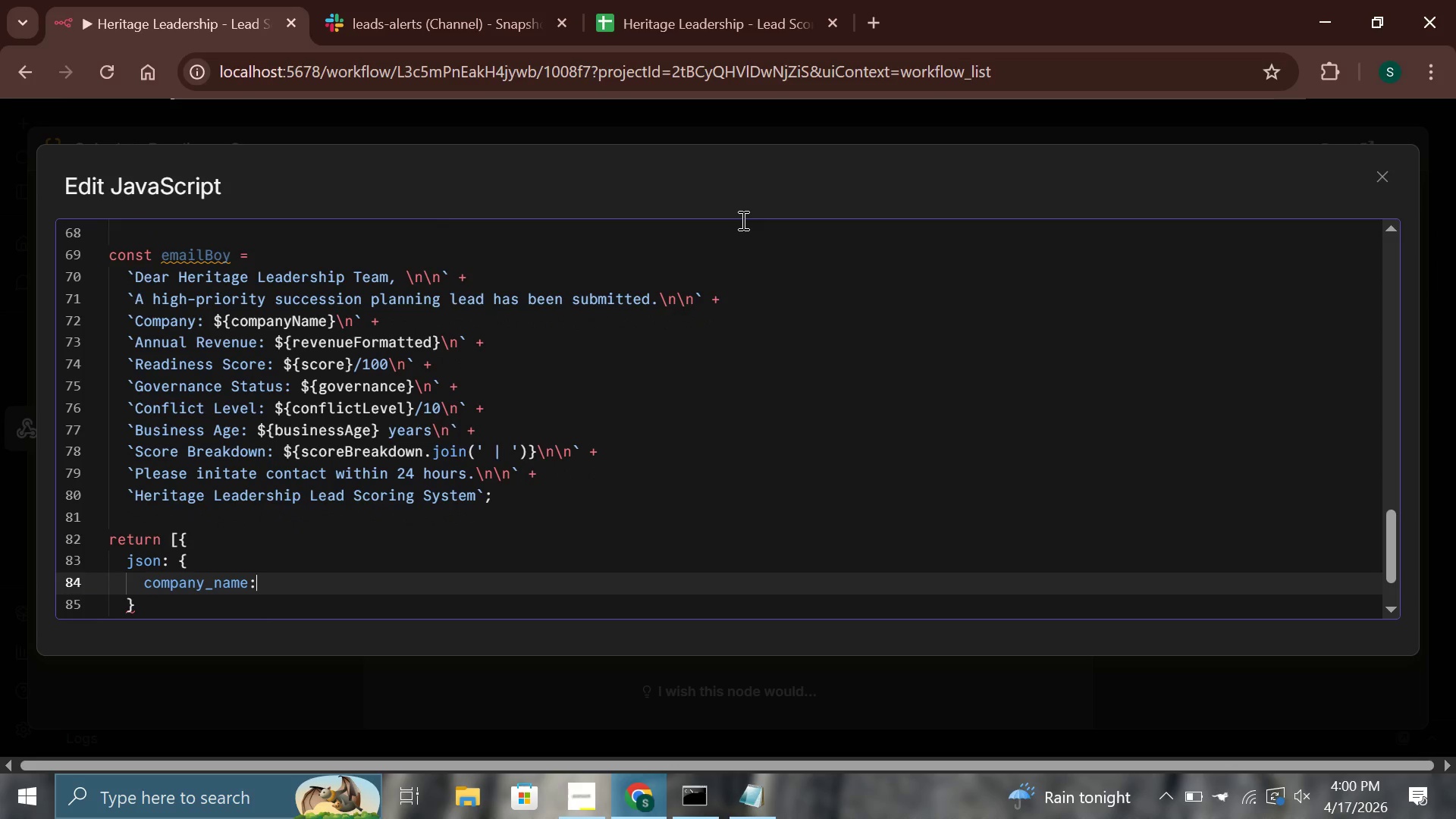 
key(ArrowLeft)
 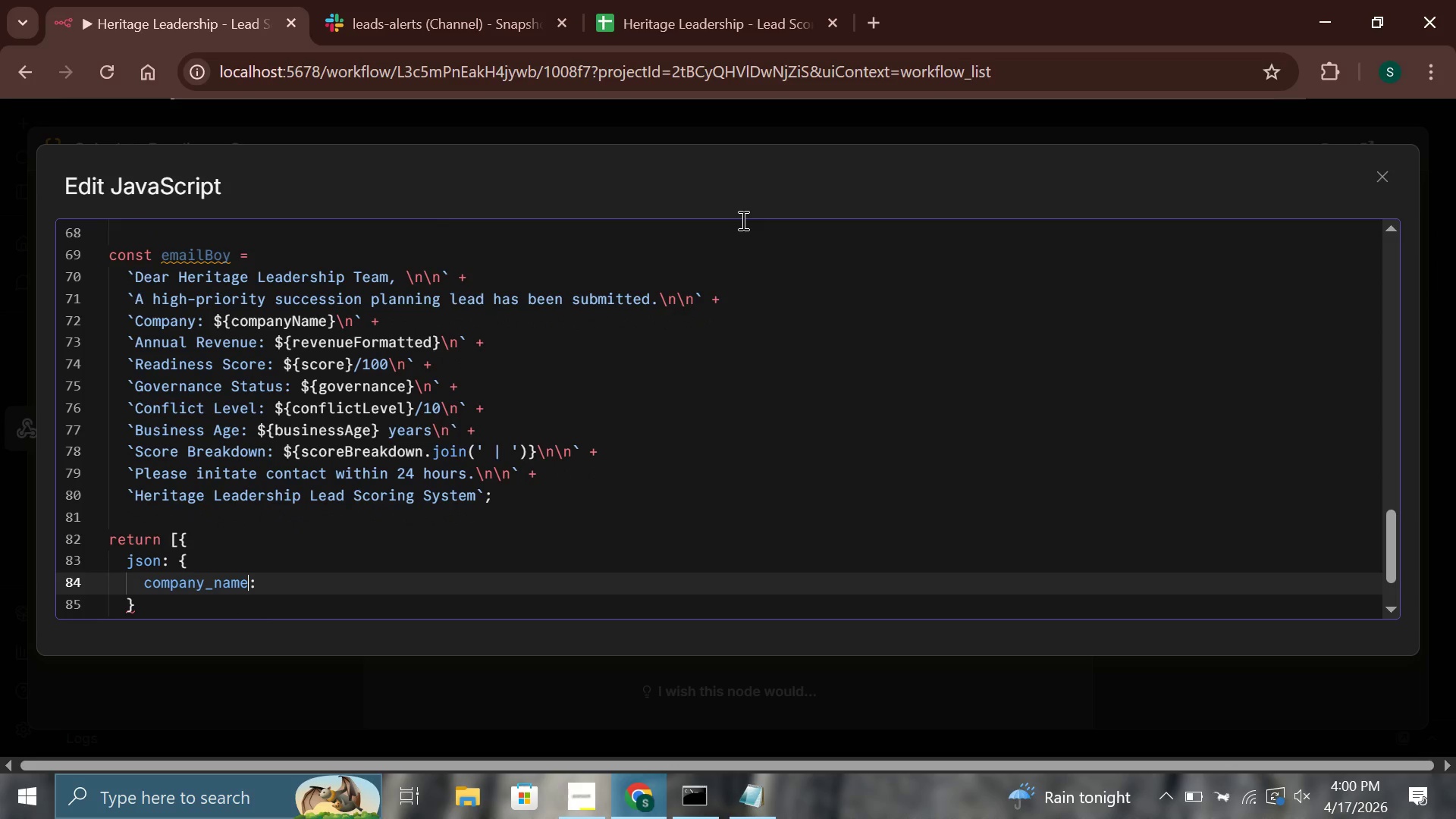 
key(ArrowRight)
 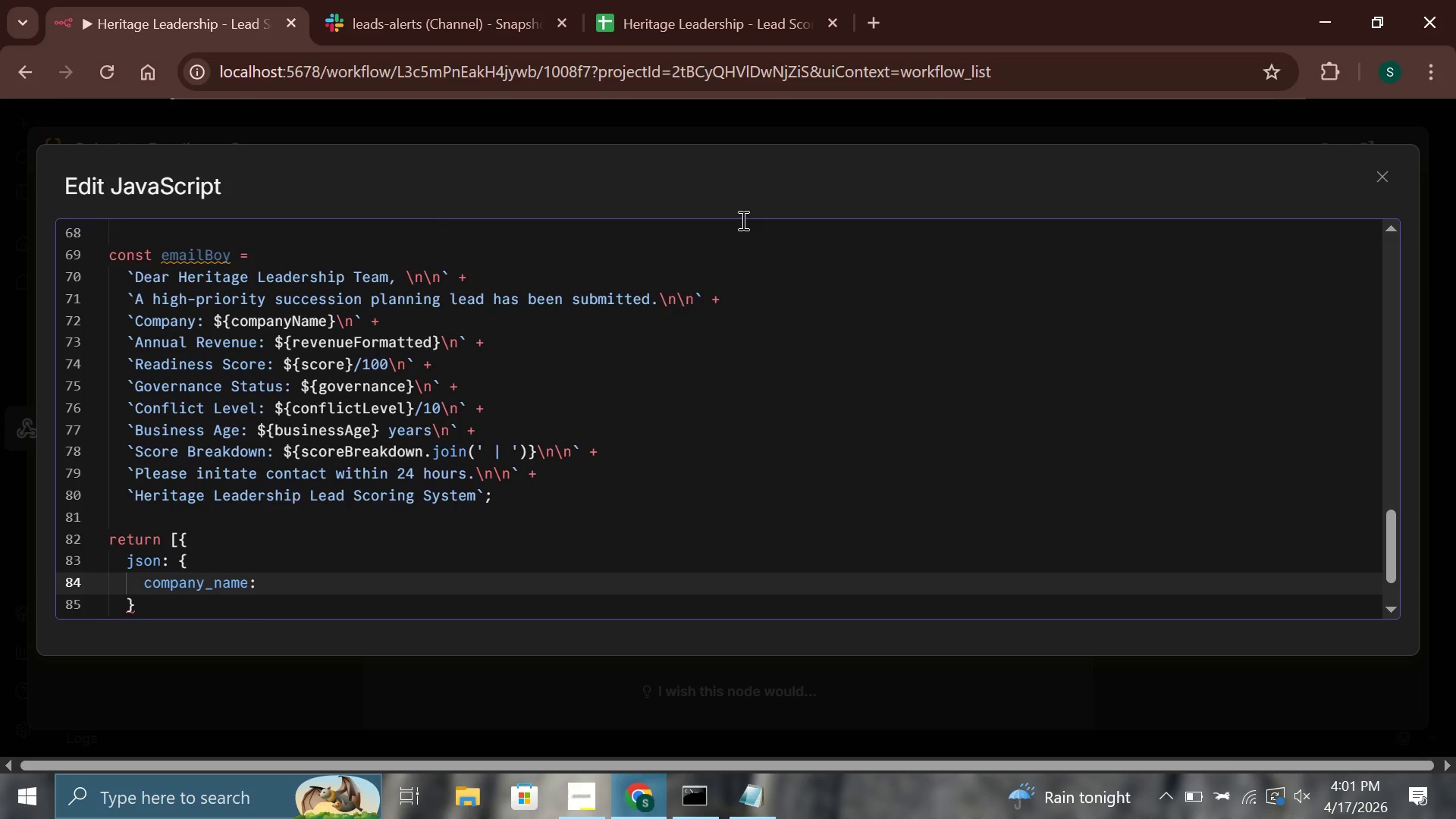 
type(    company)
 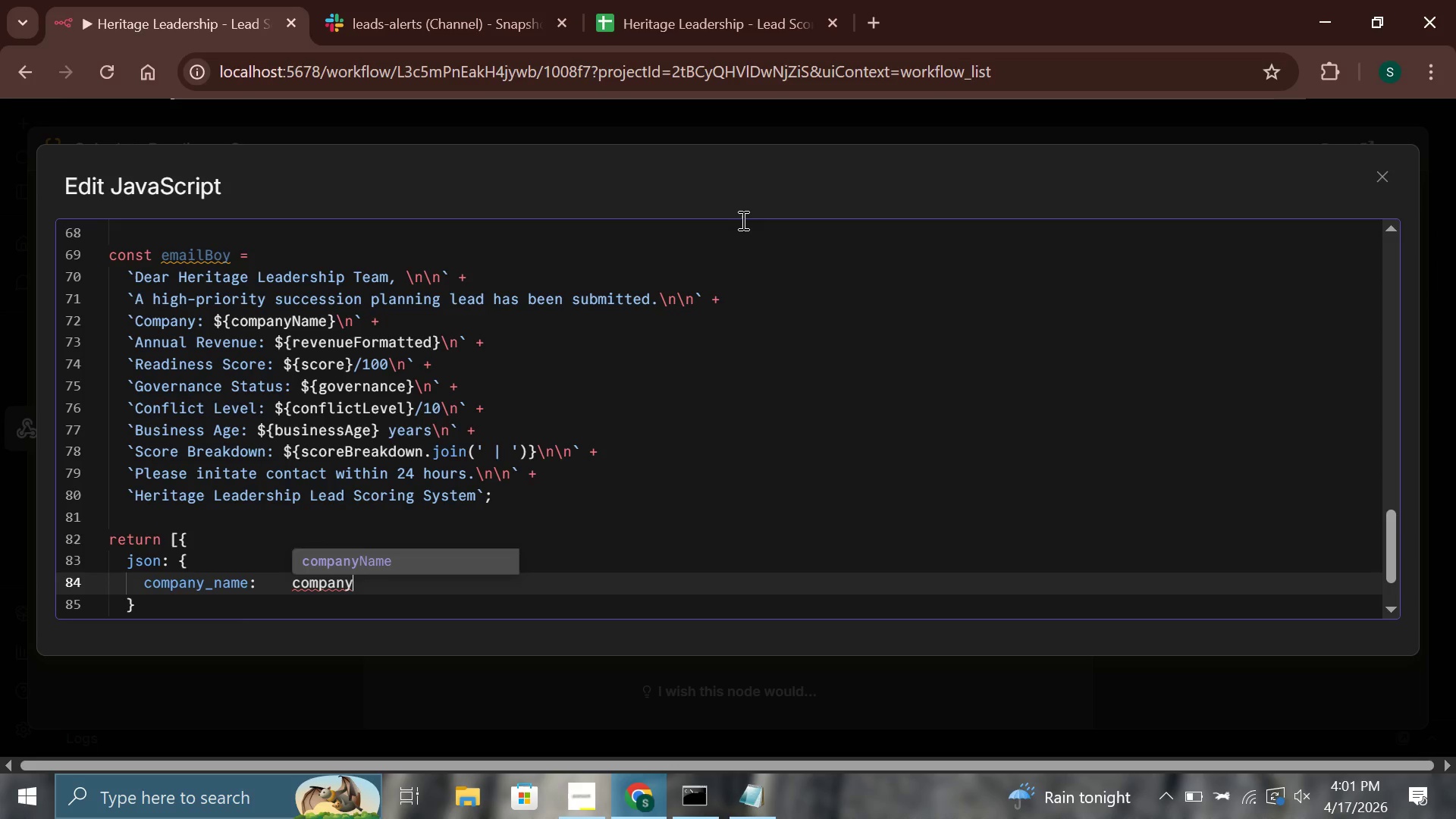 
key(Enter)
 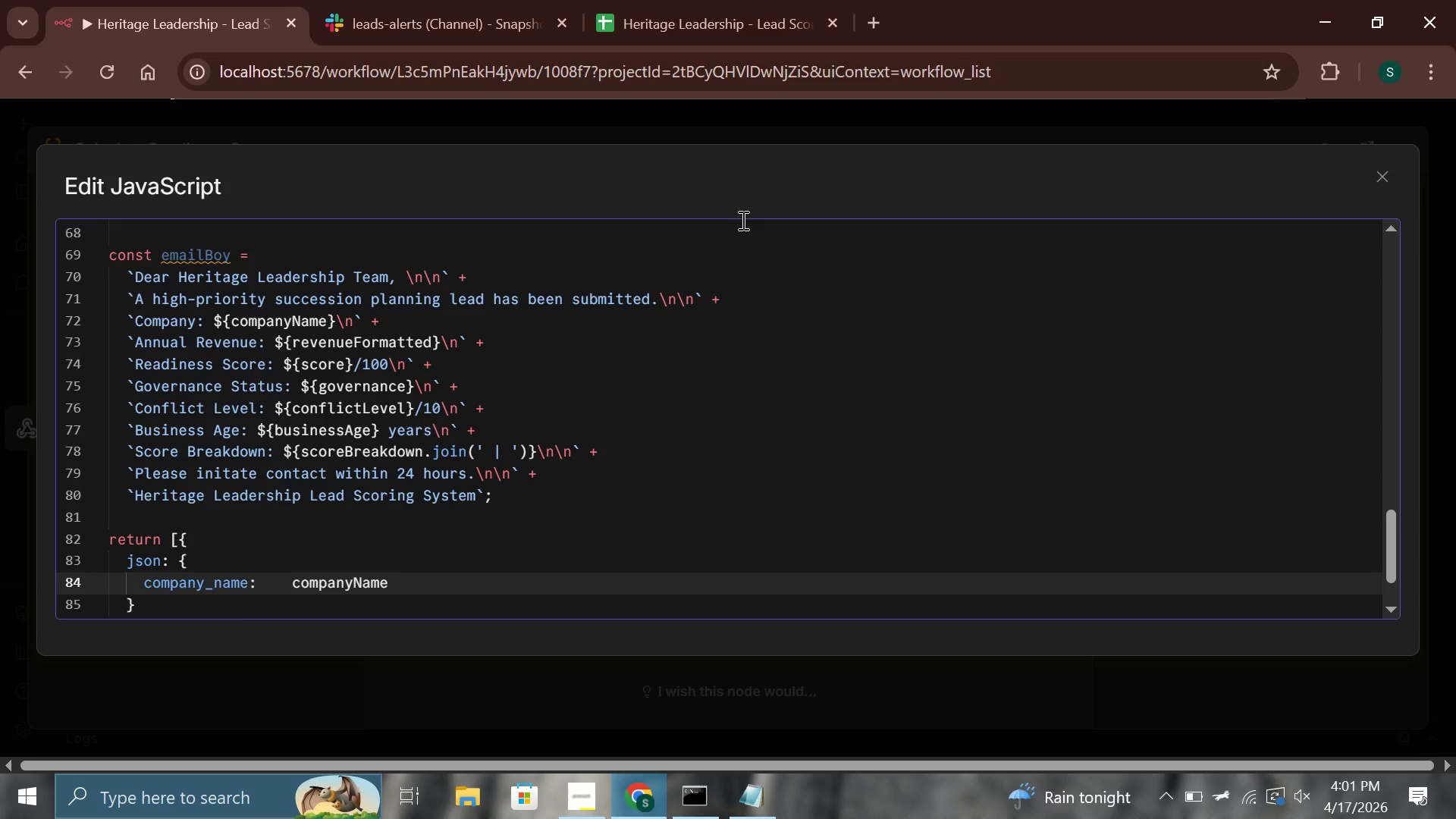 
key(Comma)
 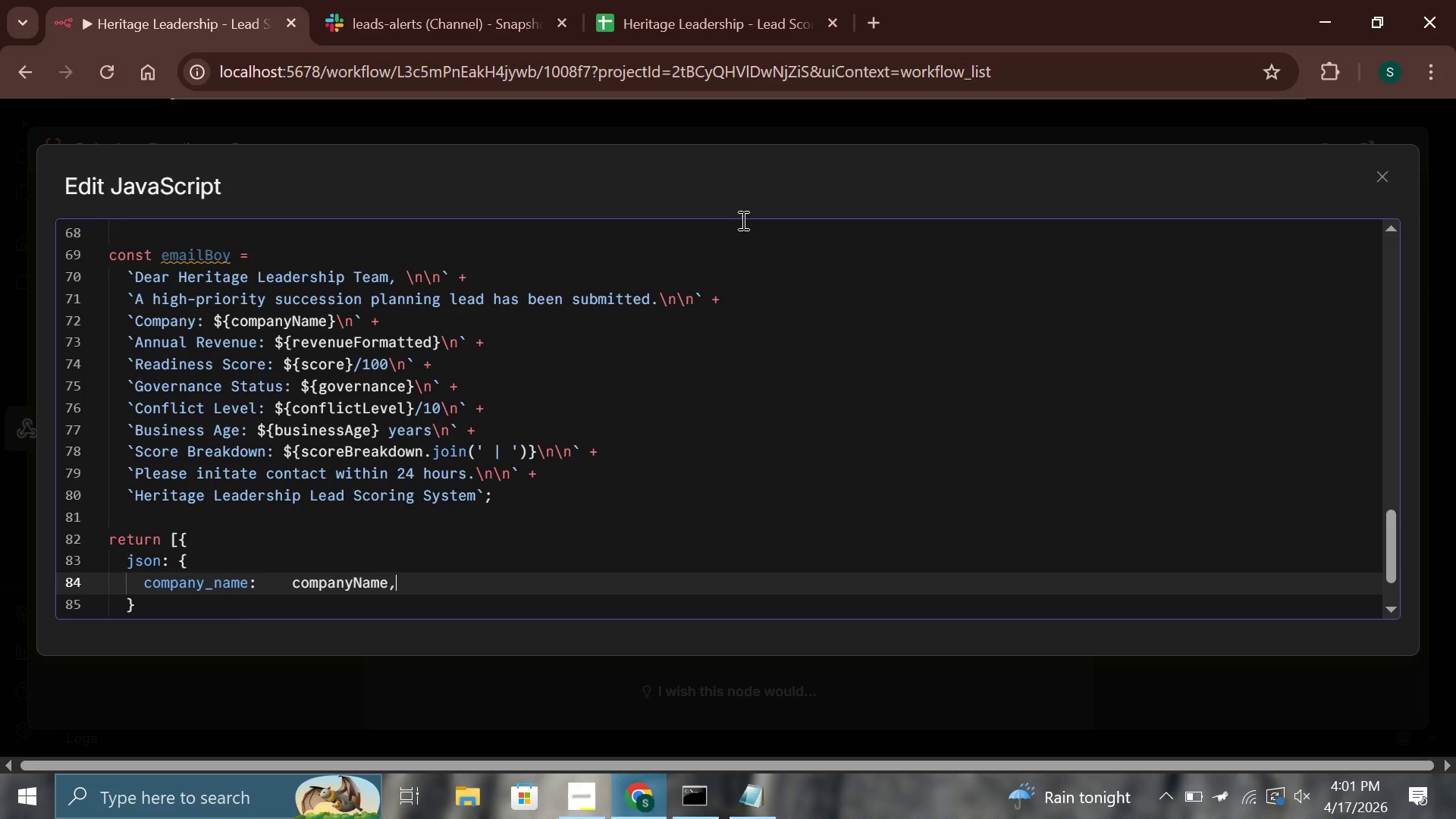 
key(Enter)
 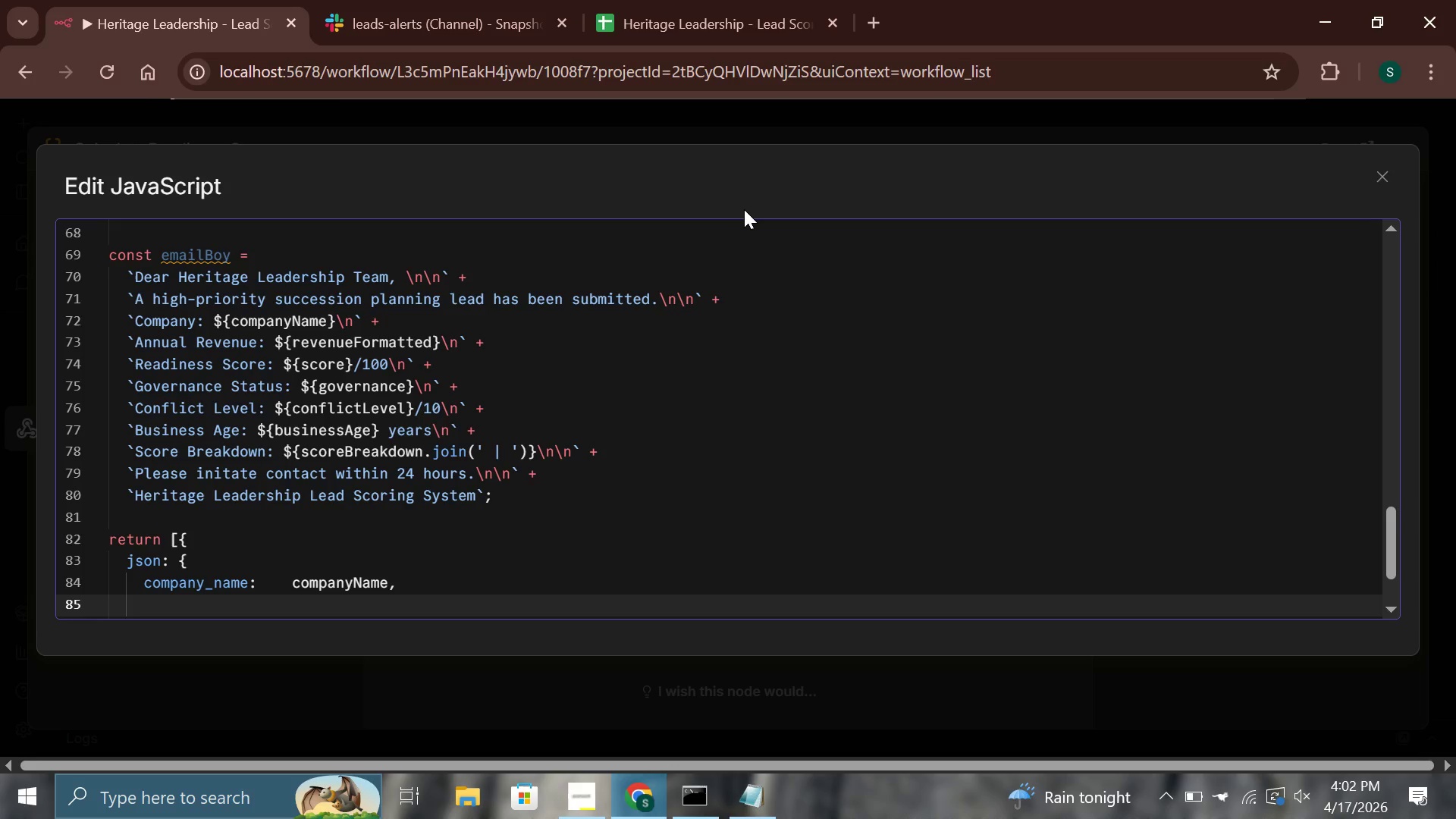 
wait(69.33)
 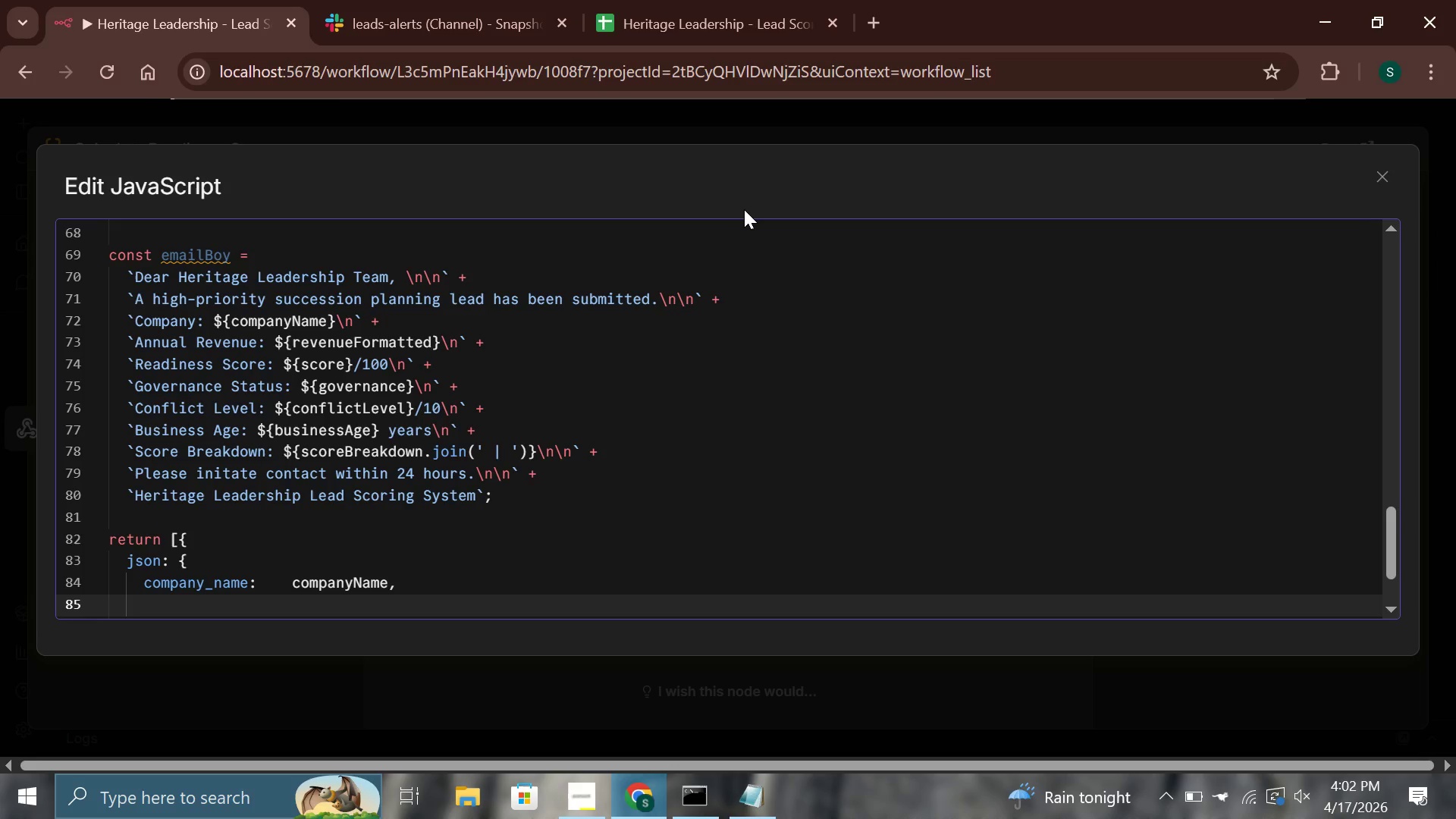 
type(c)
key(Backspace)
type(annual_revenue:  annual)
 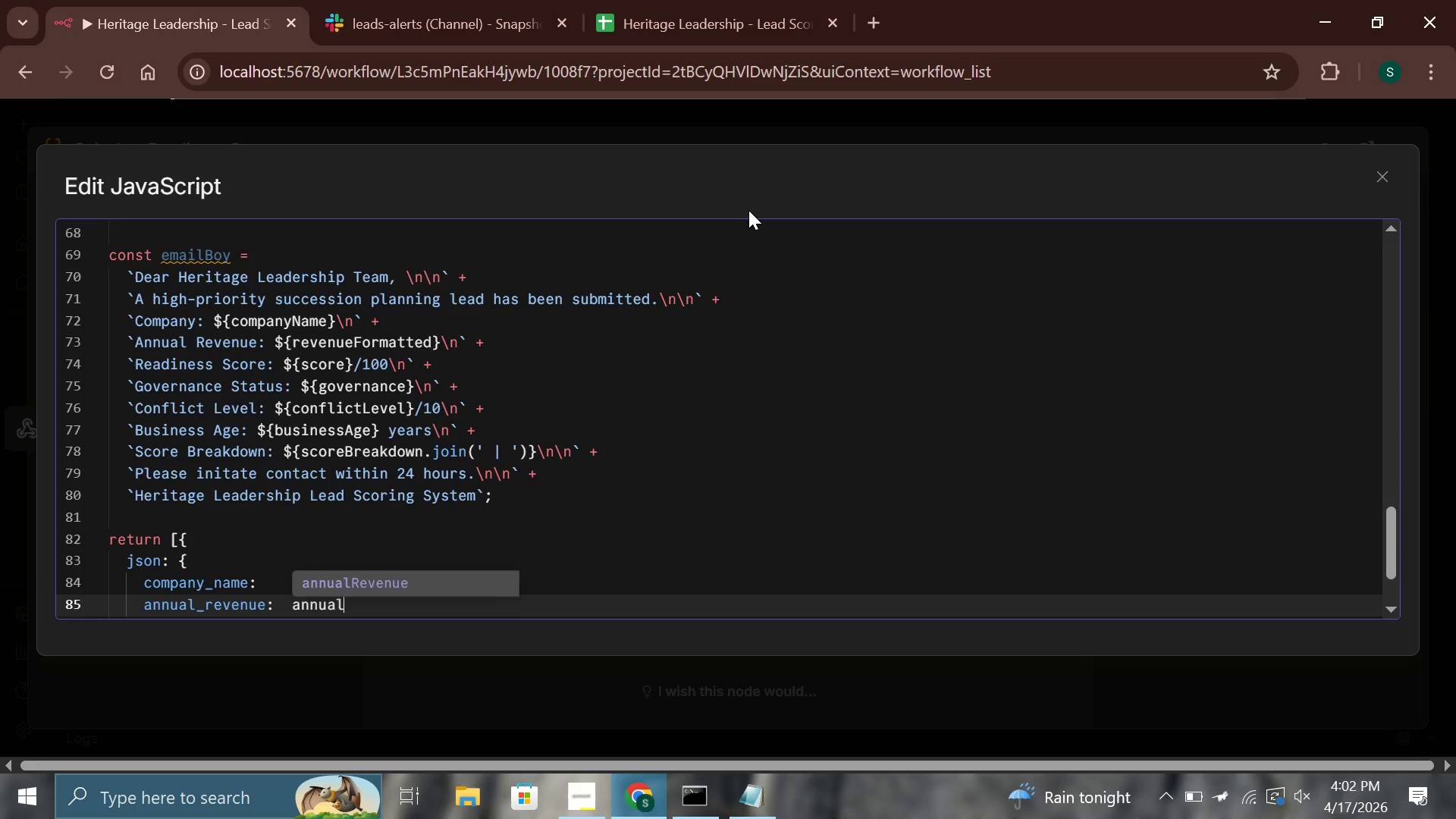 
key(Enter)
 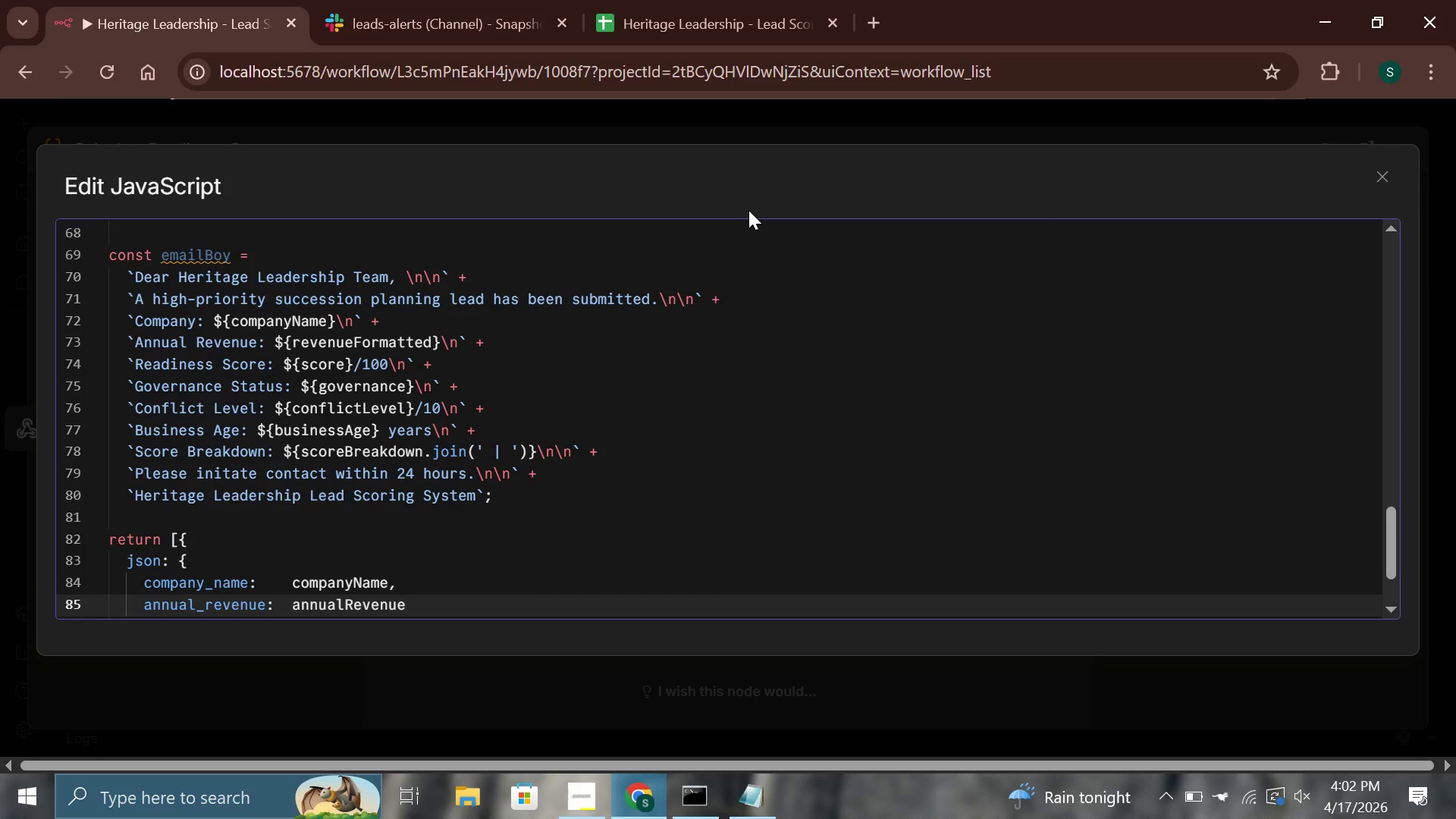 
key(Comma)
 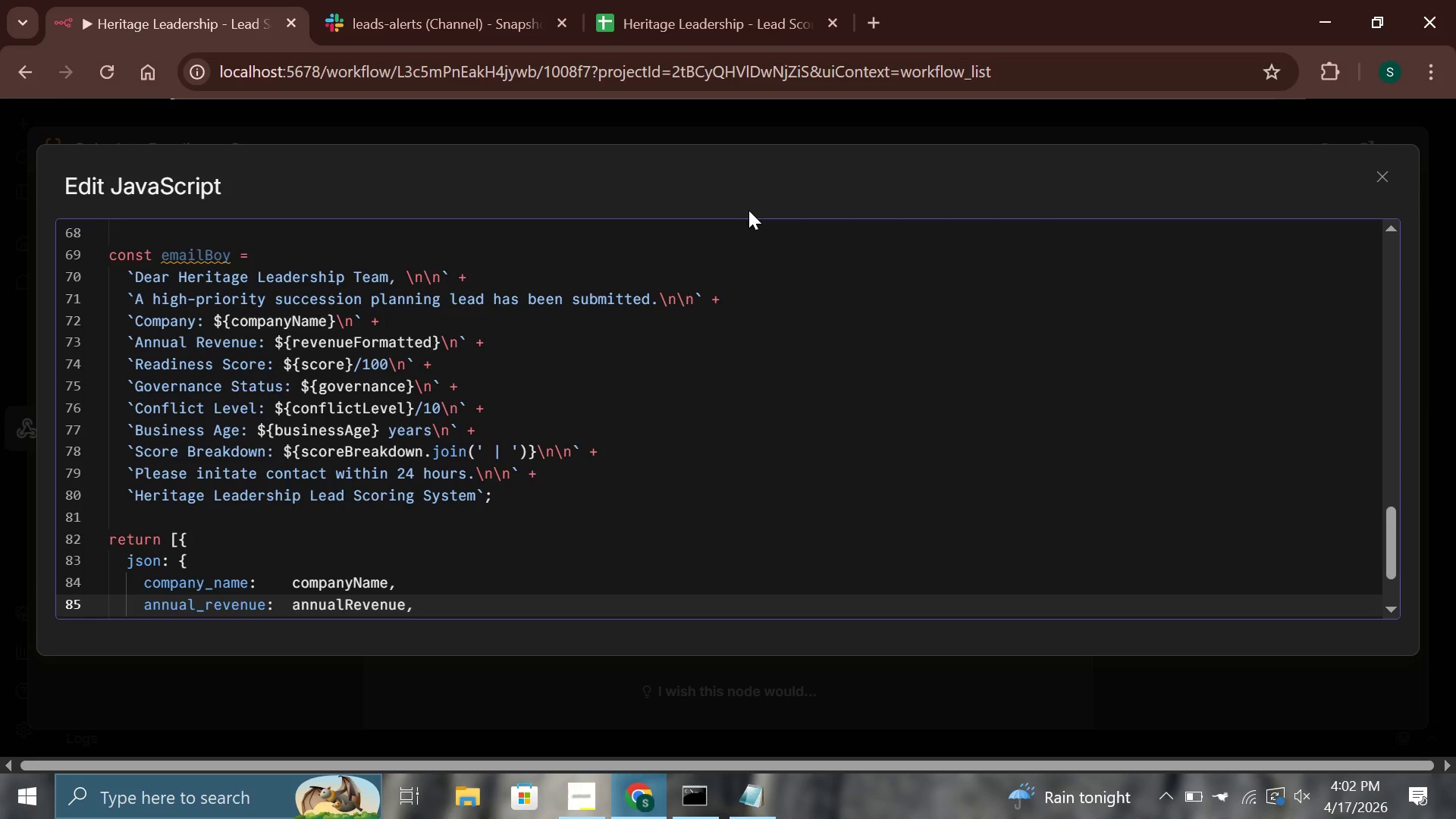 
key(Enter)